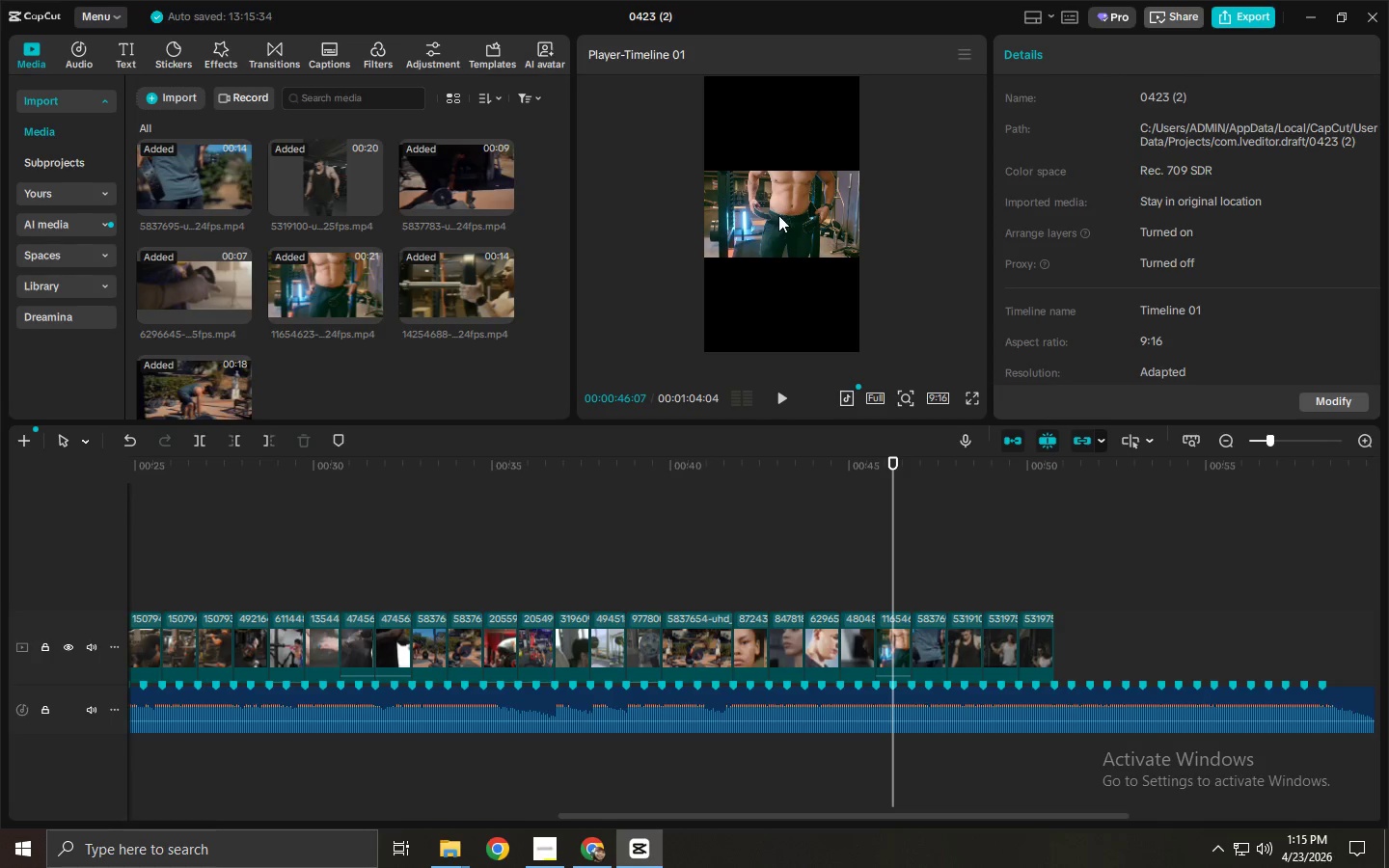 
left_click([775, 215])
 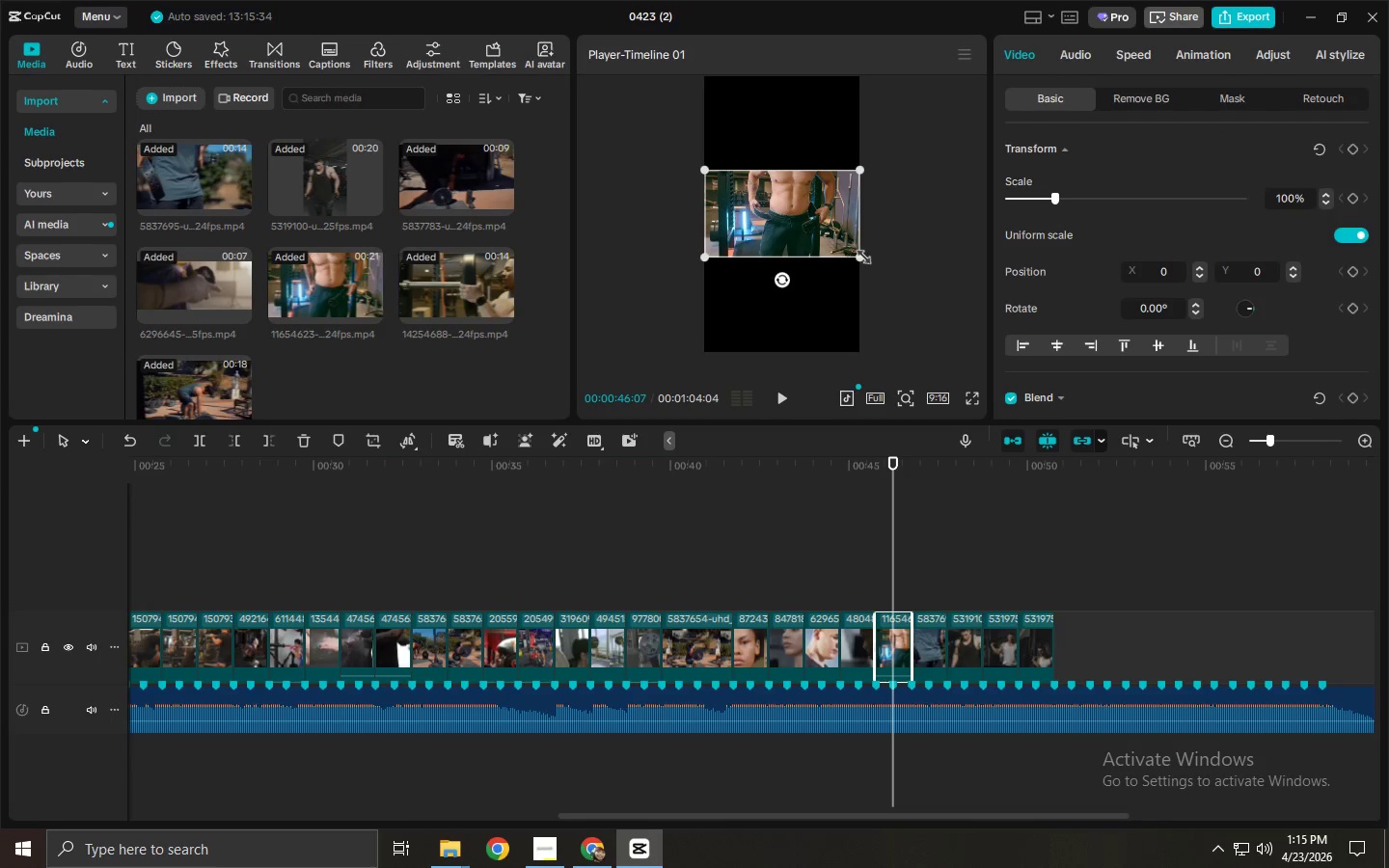 
left_click_drag(start_coordinate=[859, 254], to_coordinate=[1077, 437])
 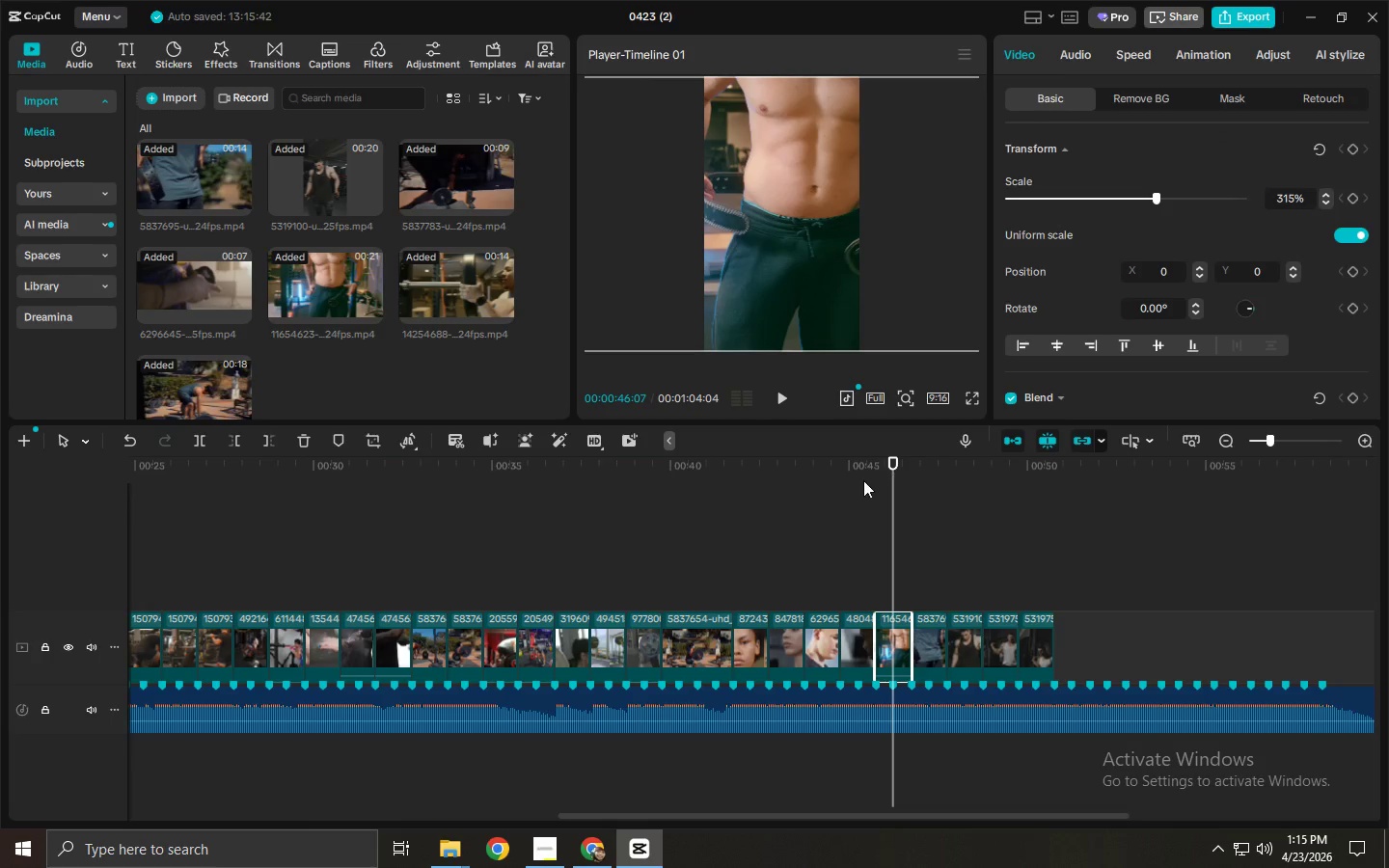 
left_click([853, 484])
 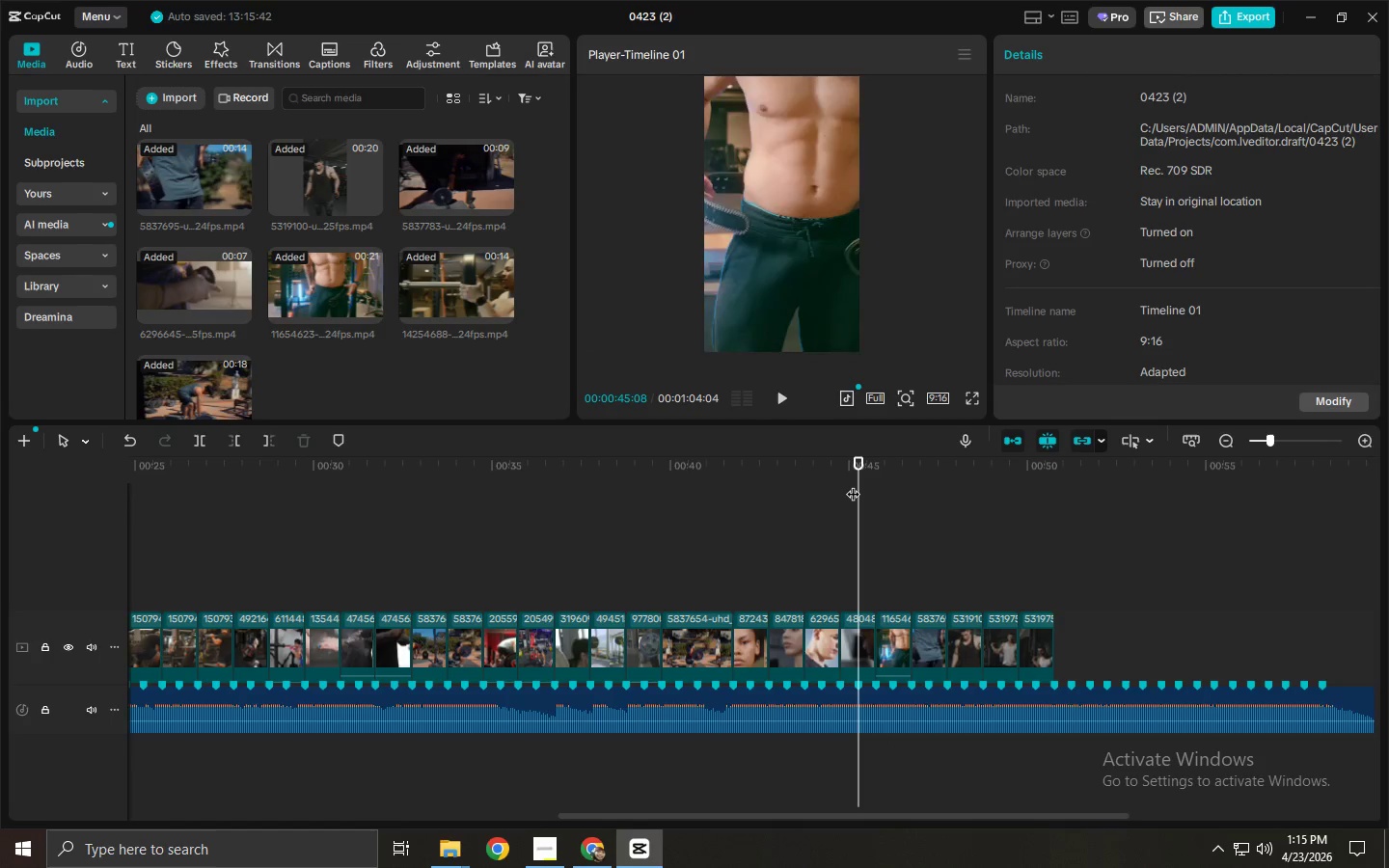 
key(Space)
 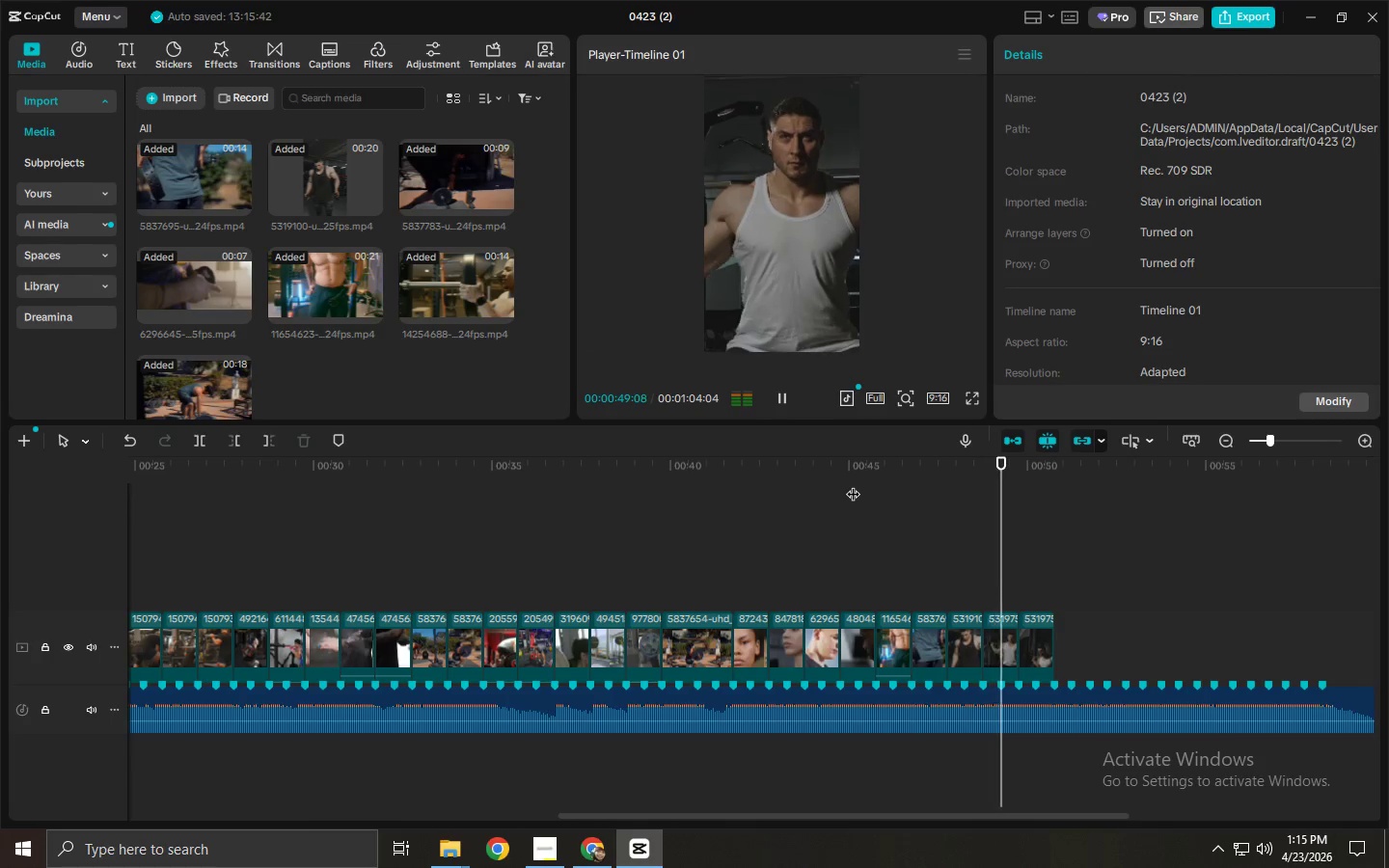 
wait(5.38)
 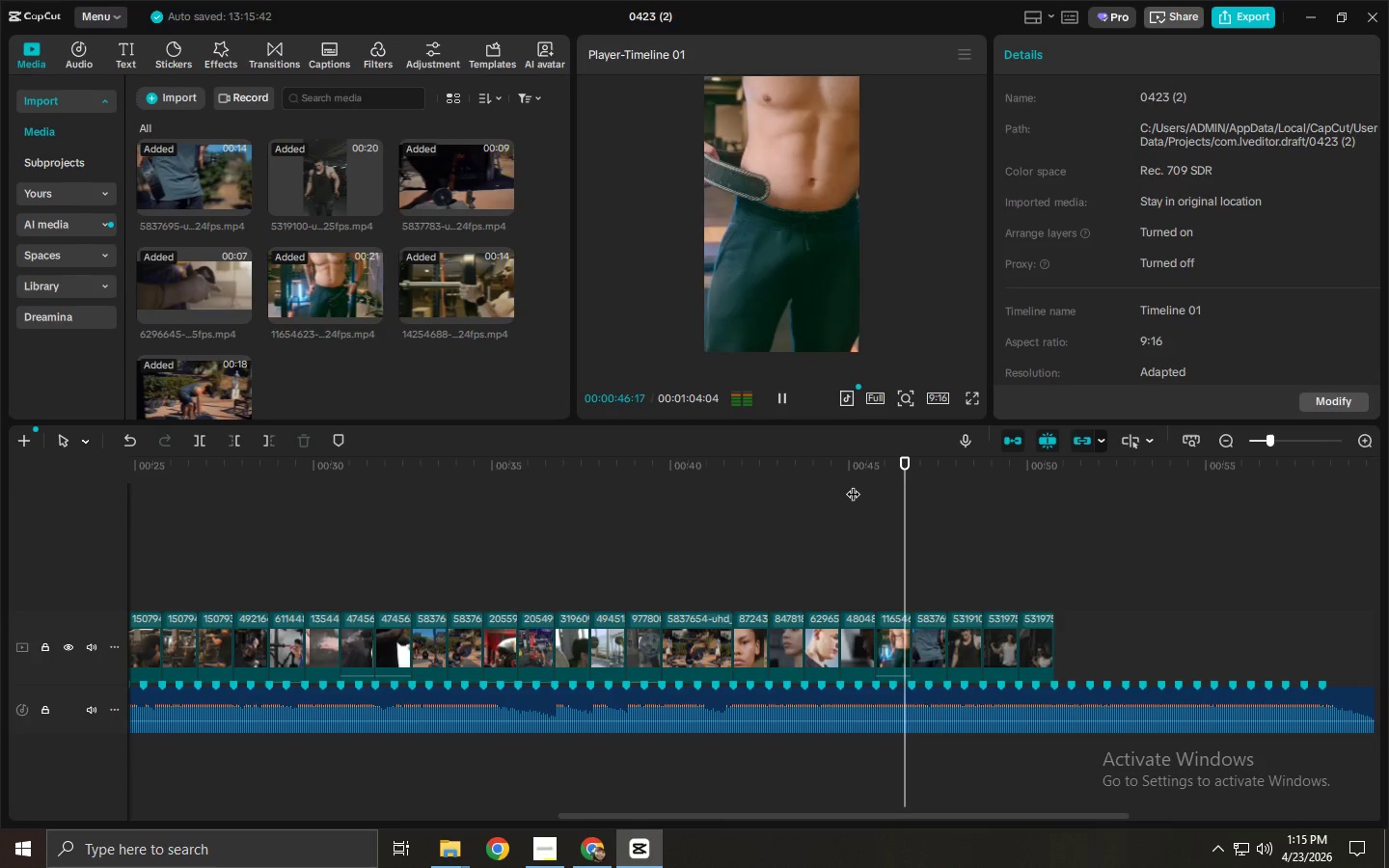 
key(Space)
 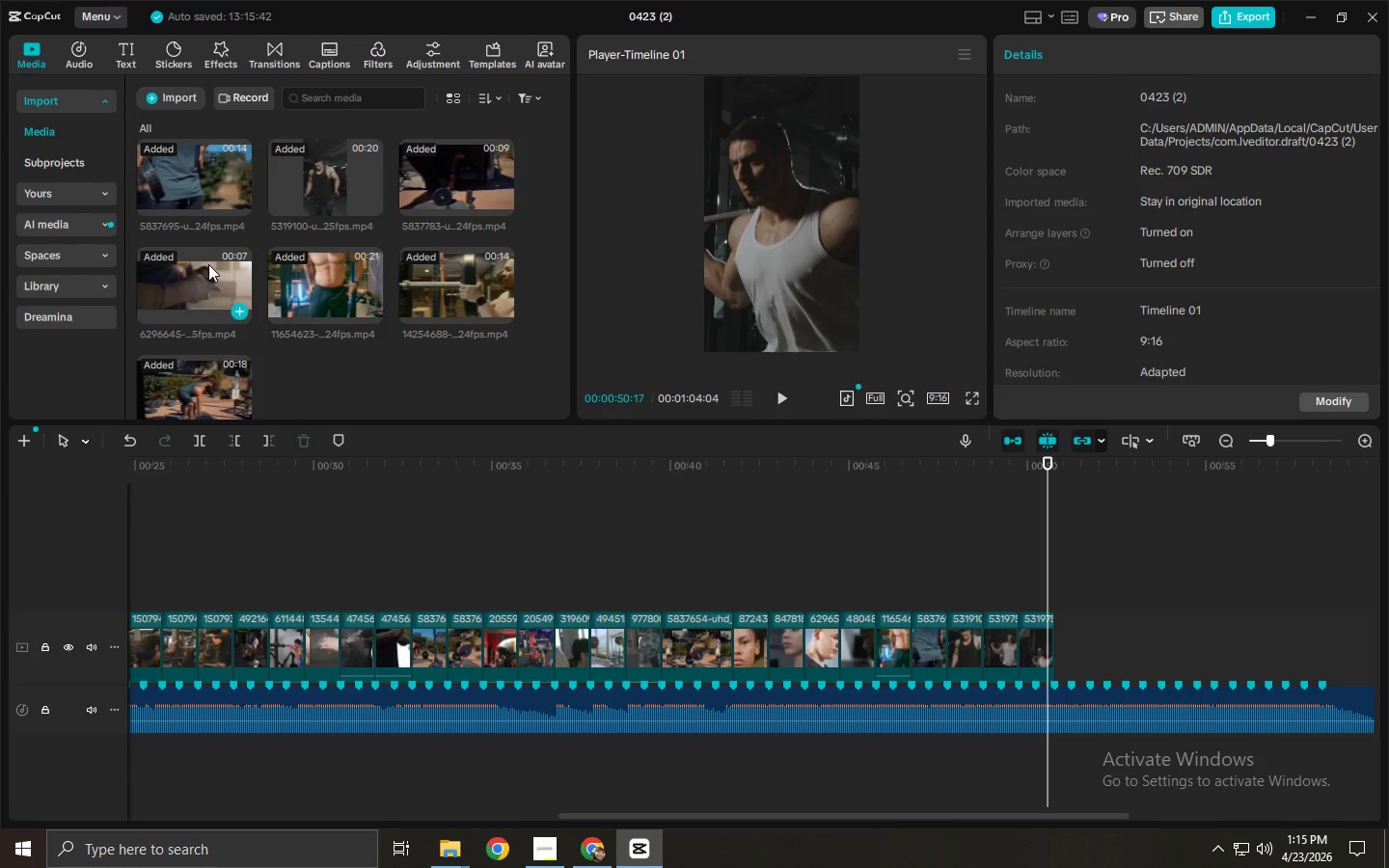 
scroll: coordinate [459, 293], scroll_direction: up, amount: 1.0
 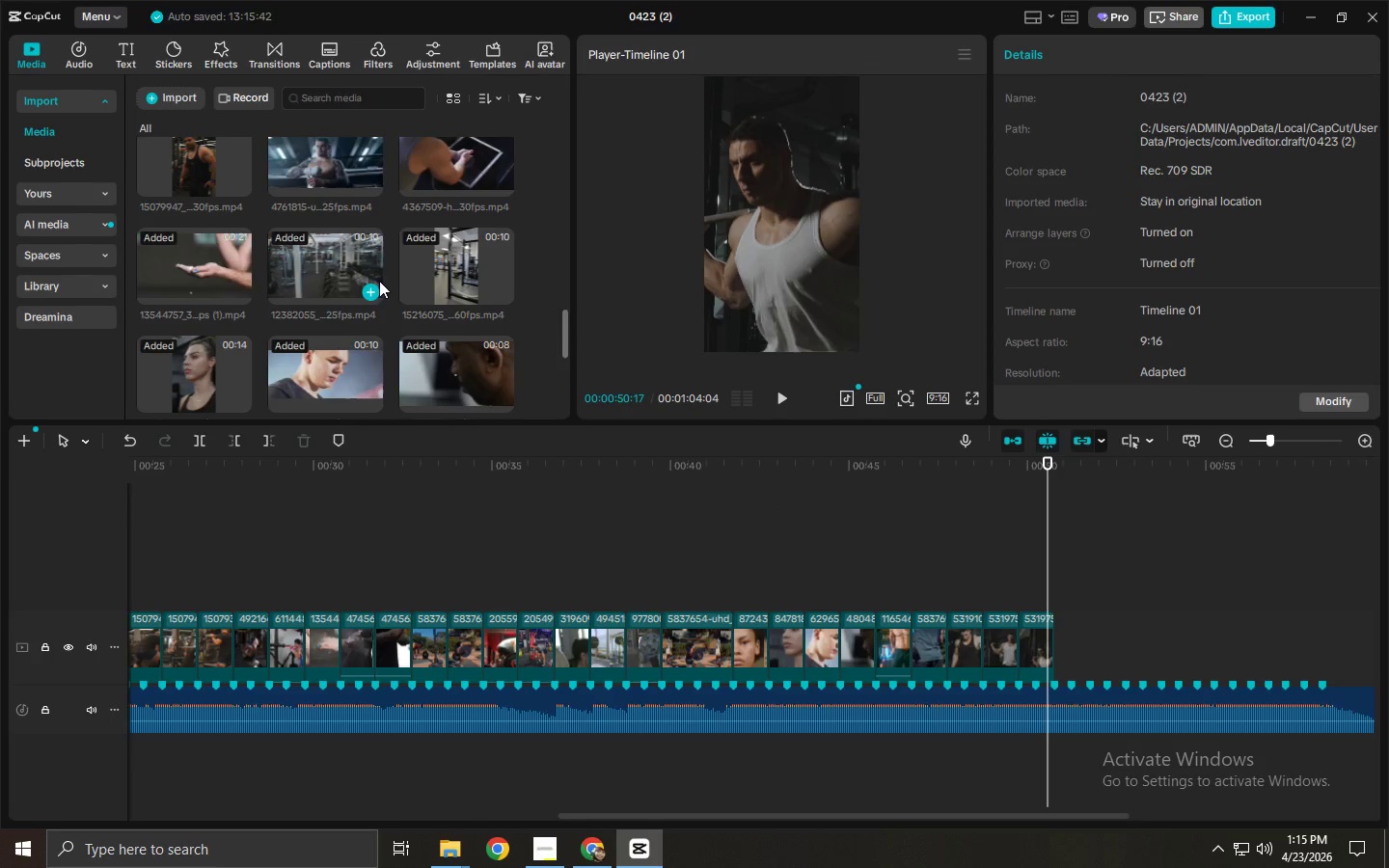 
scroll: coordinate [381, 279], scroll_direction: none, amount: 0.0
 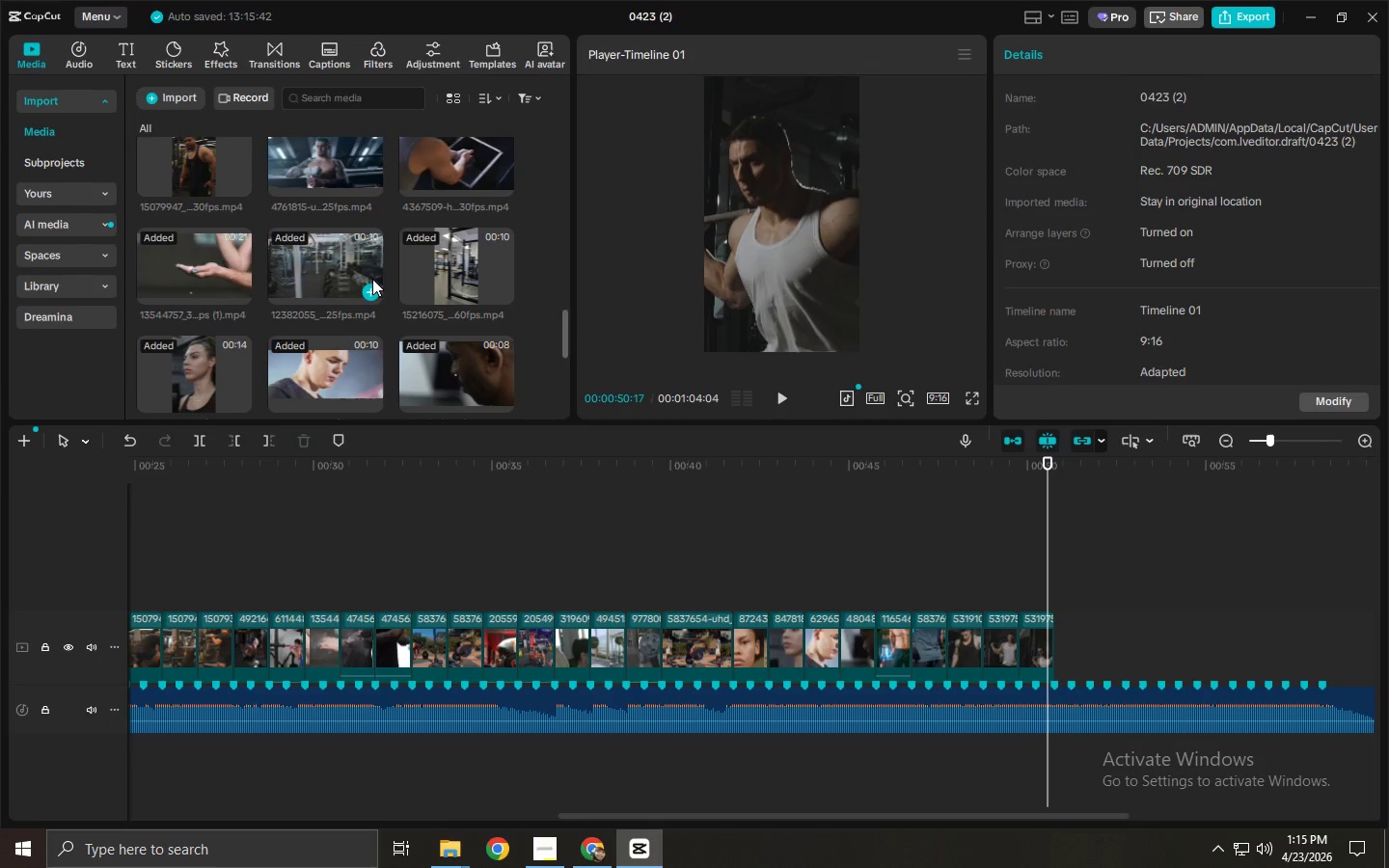 
scroll: coordinate [372, 279], scroll_direction: up, amount: 6.0
 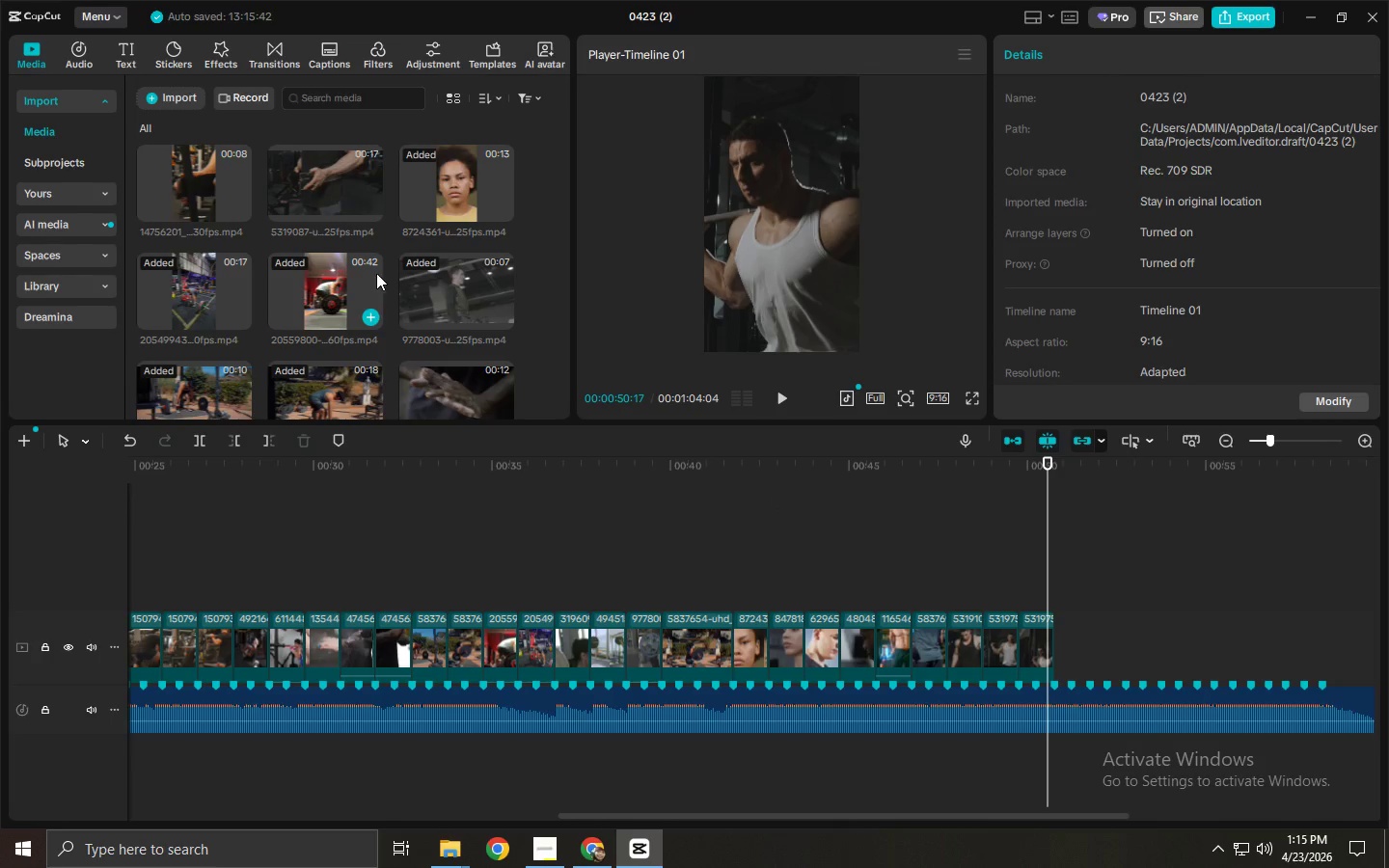 
left_click_drag(start_coordinate=[343, 158], to_coordinate=[1058, 639])
 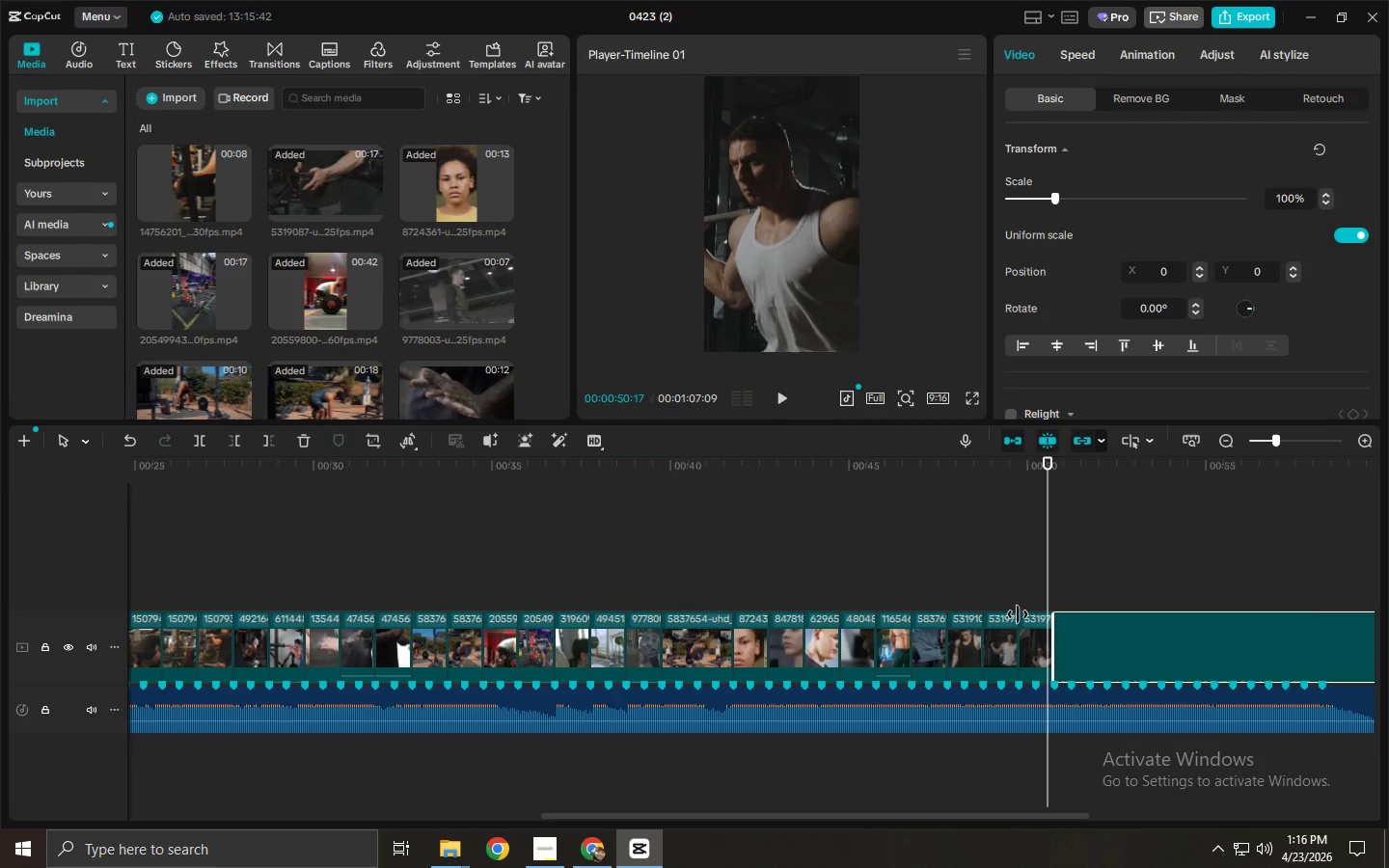 
key(Space)
 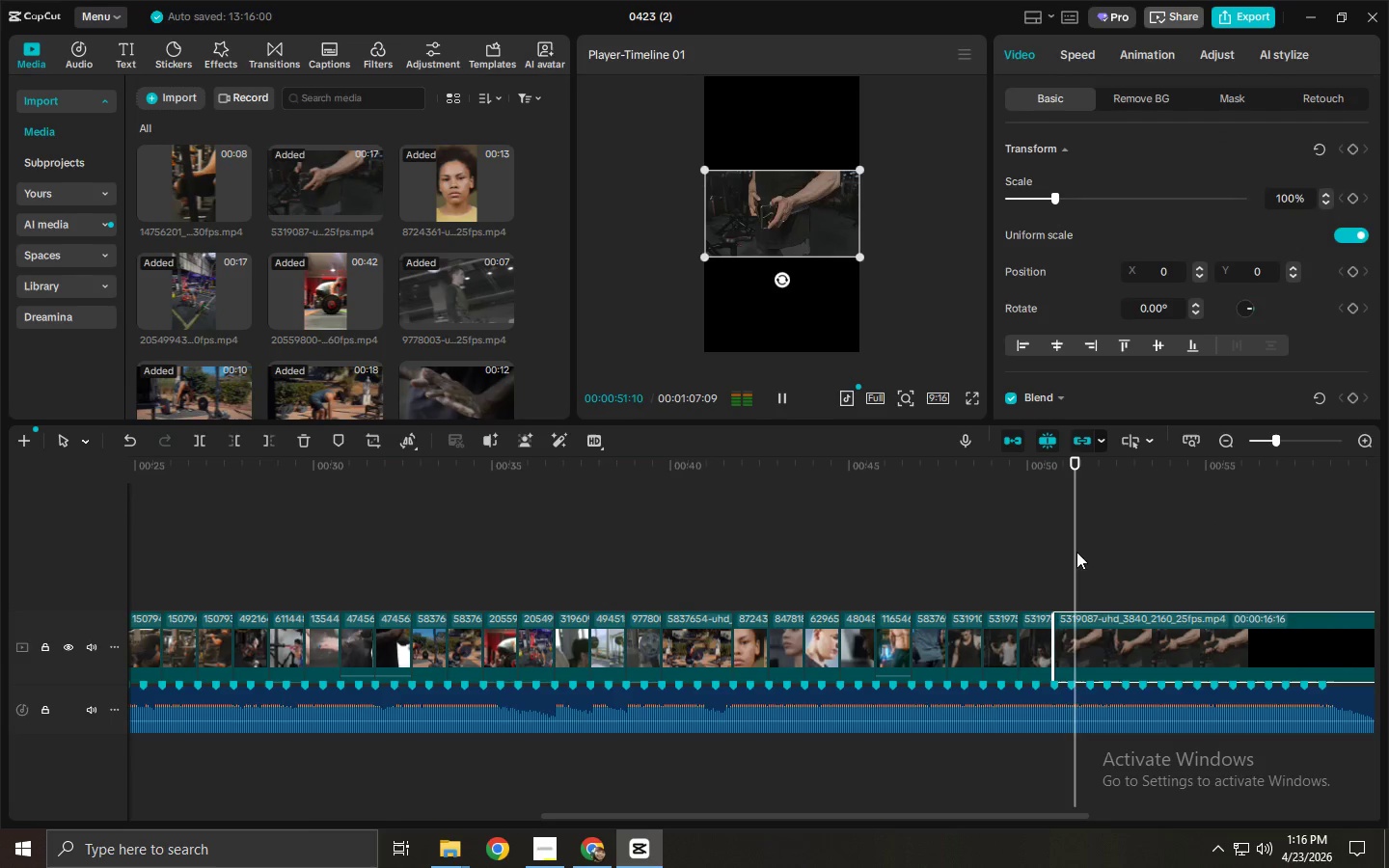 
key(Space)
 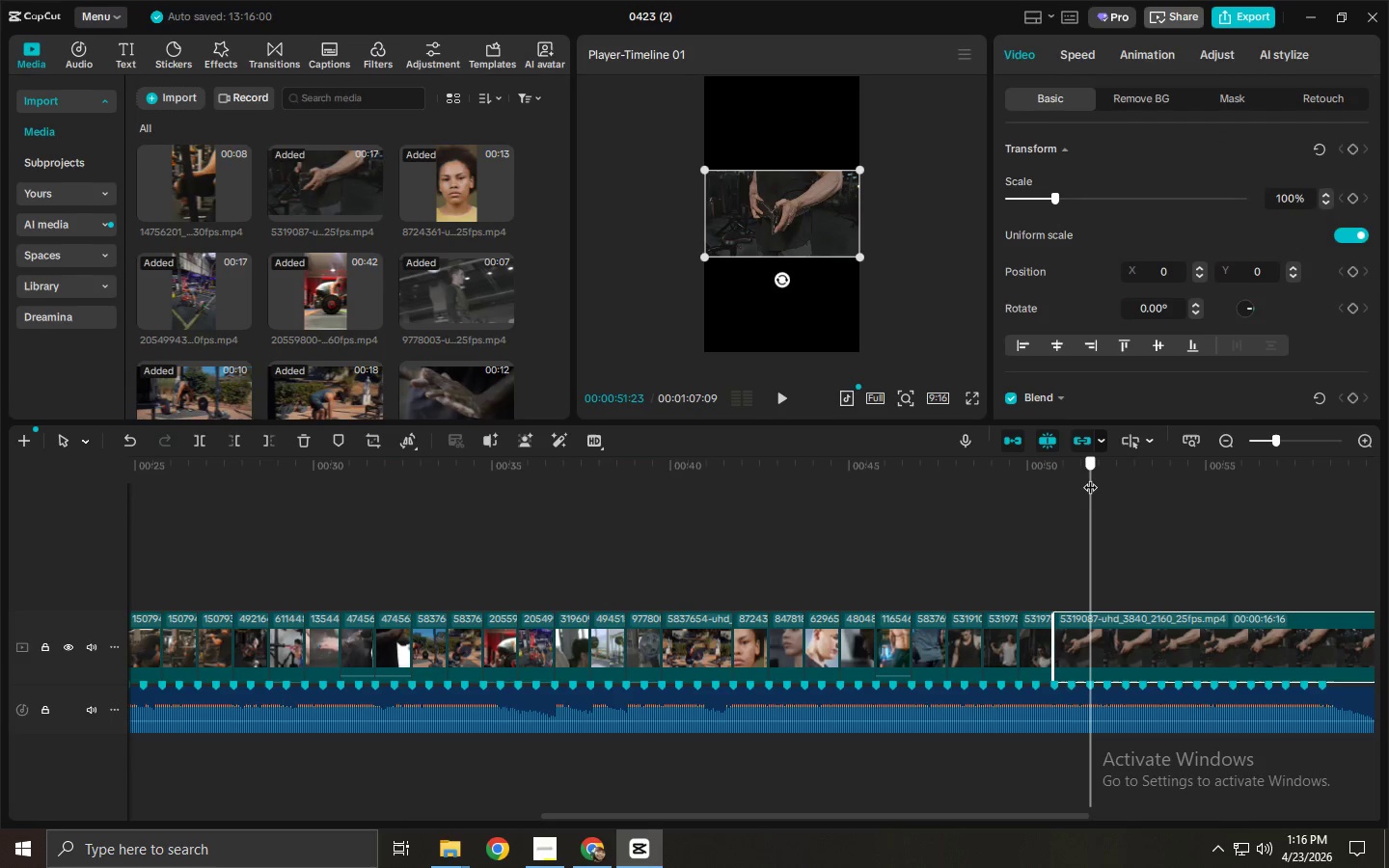 
key(Control+ControlLeft)
 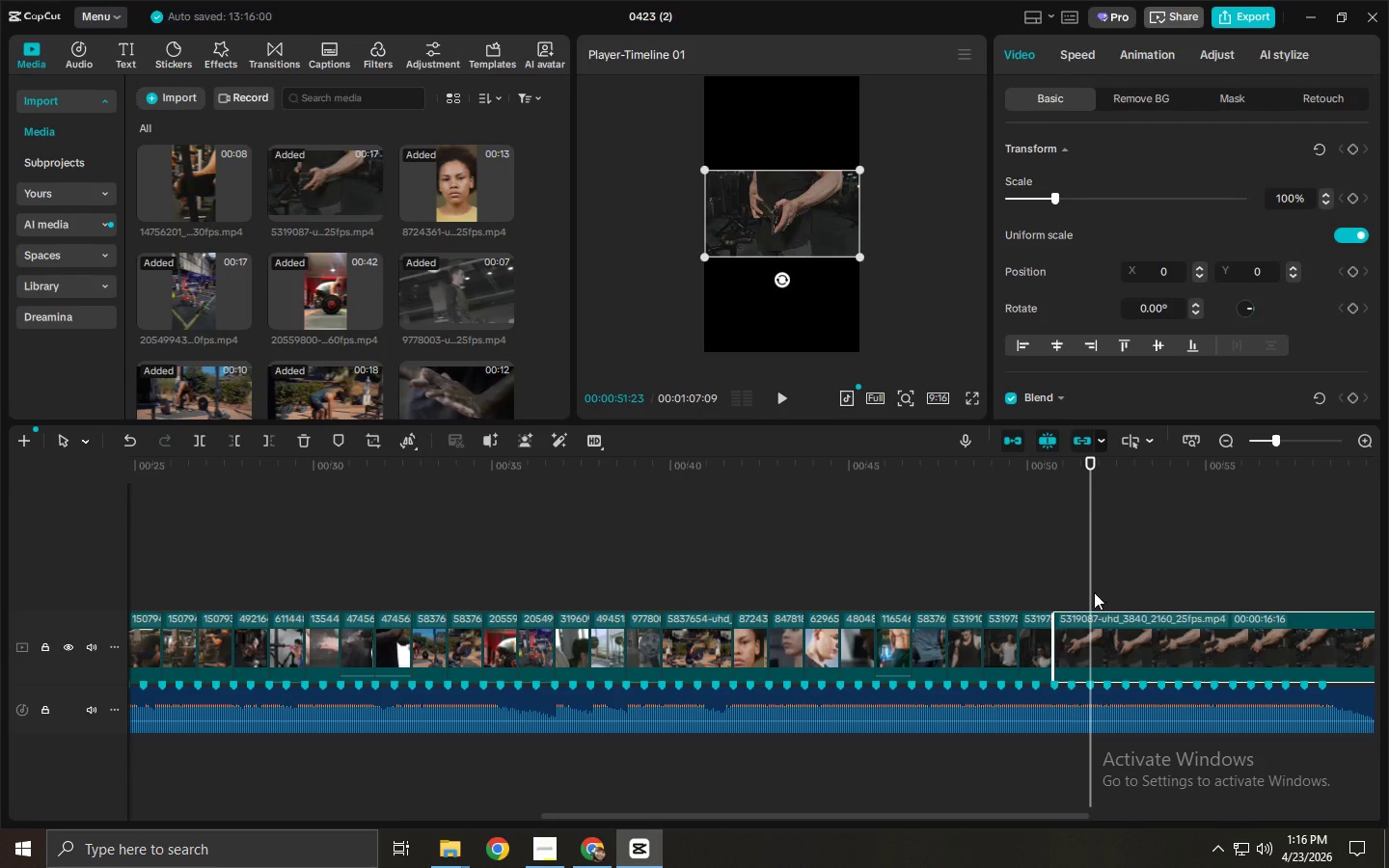 
key(Control+B)
 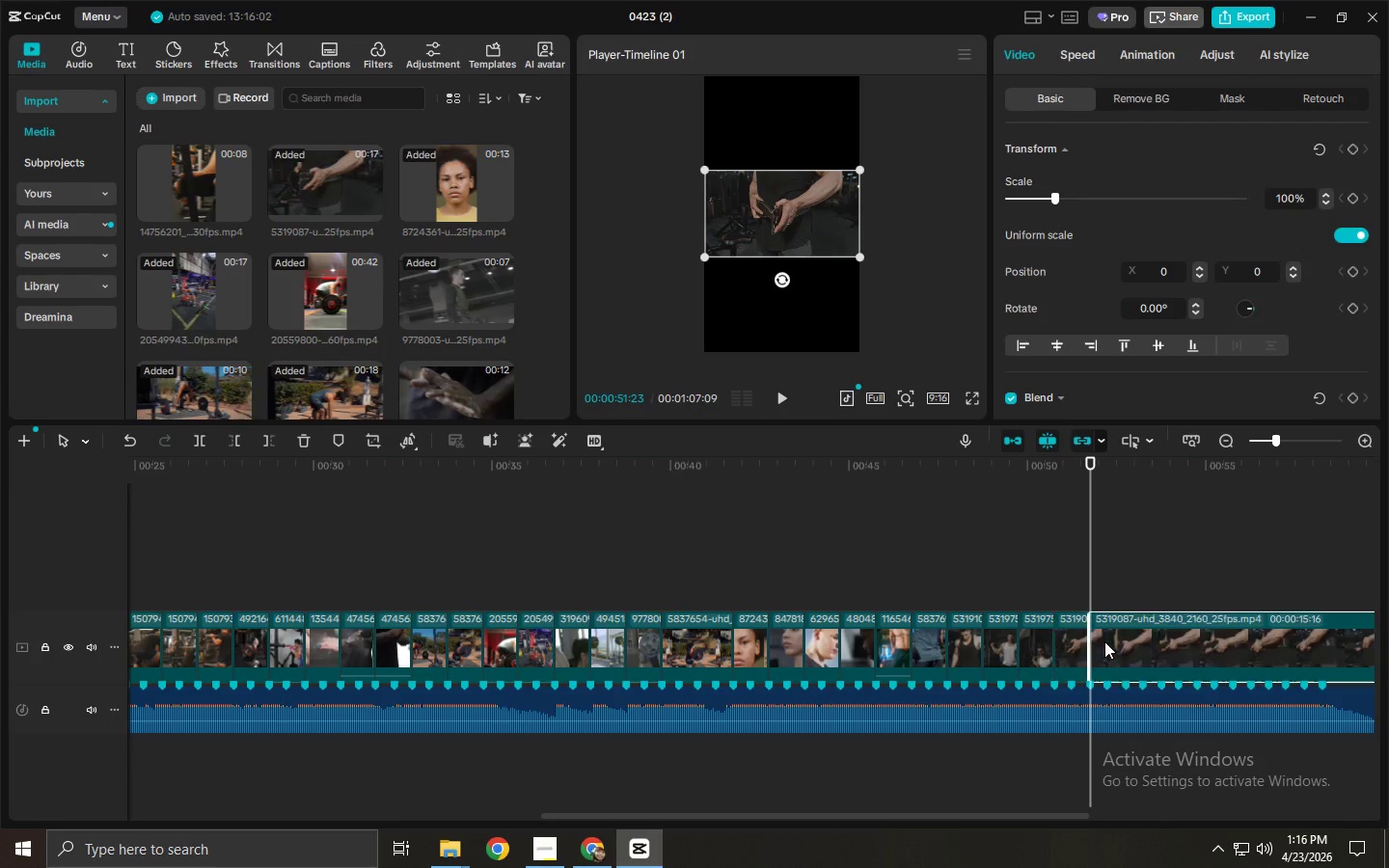 
left_click([1104, 641])
 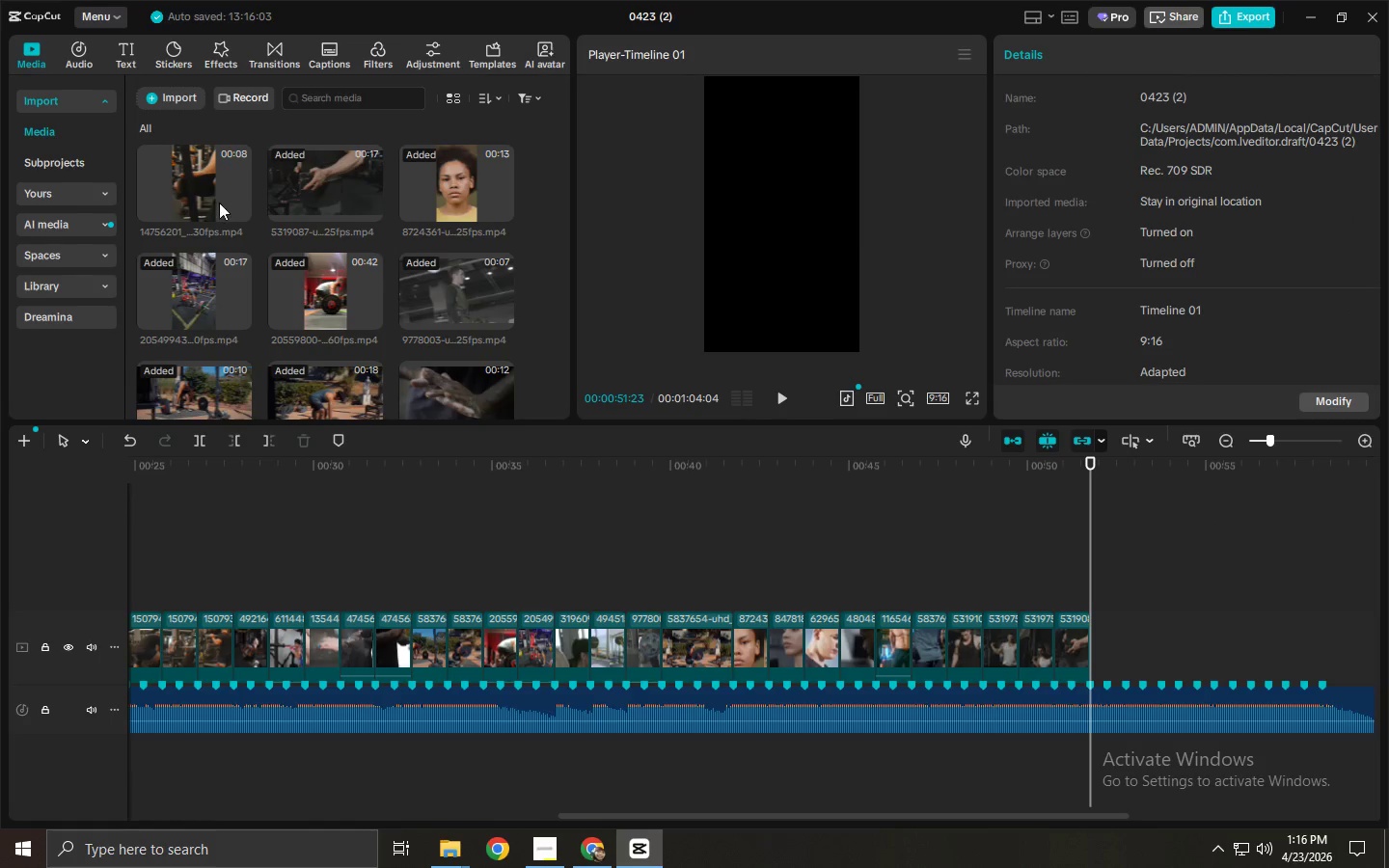 
left_click_drag(start_coordinate=[313, 186], to_coordinate=[320, 191])
 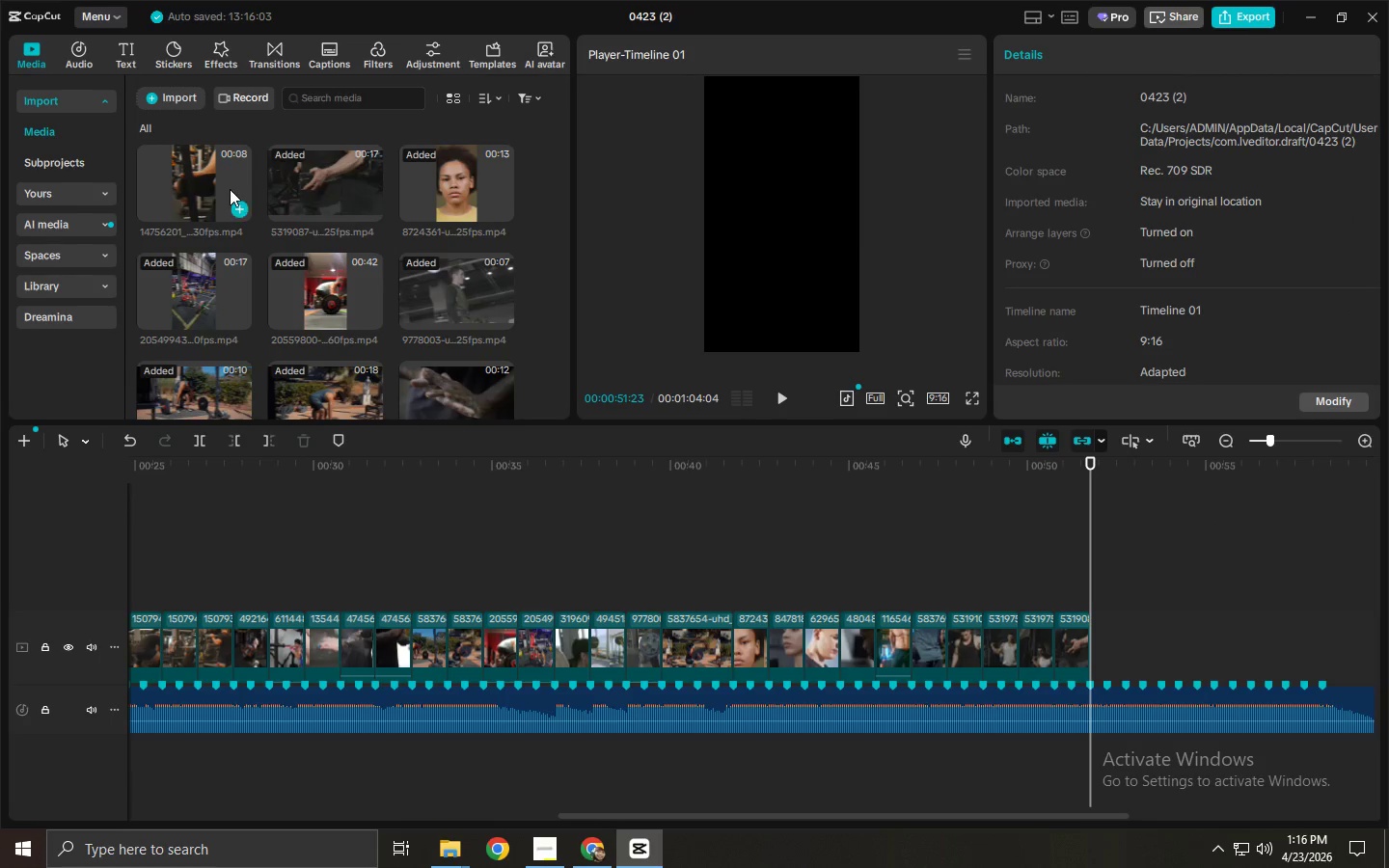 
left_click_drag(start_coordinate=[230, 189], to_coordinate=[1121, 641])
 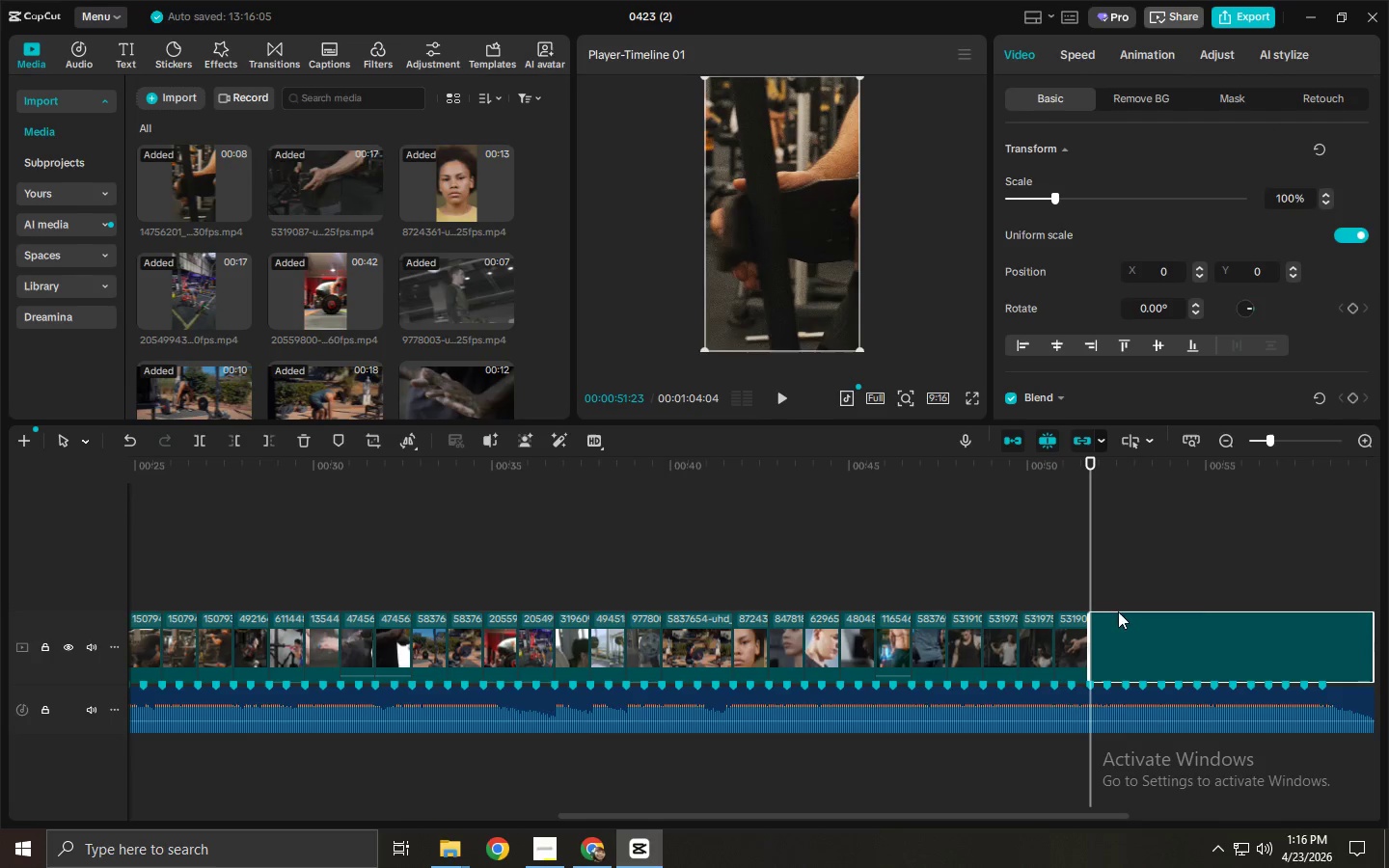 
key(Space)
 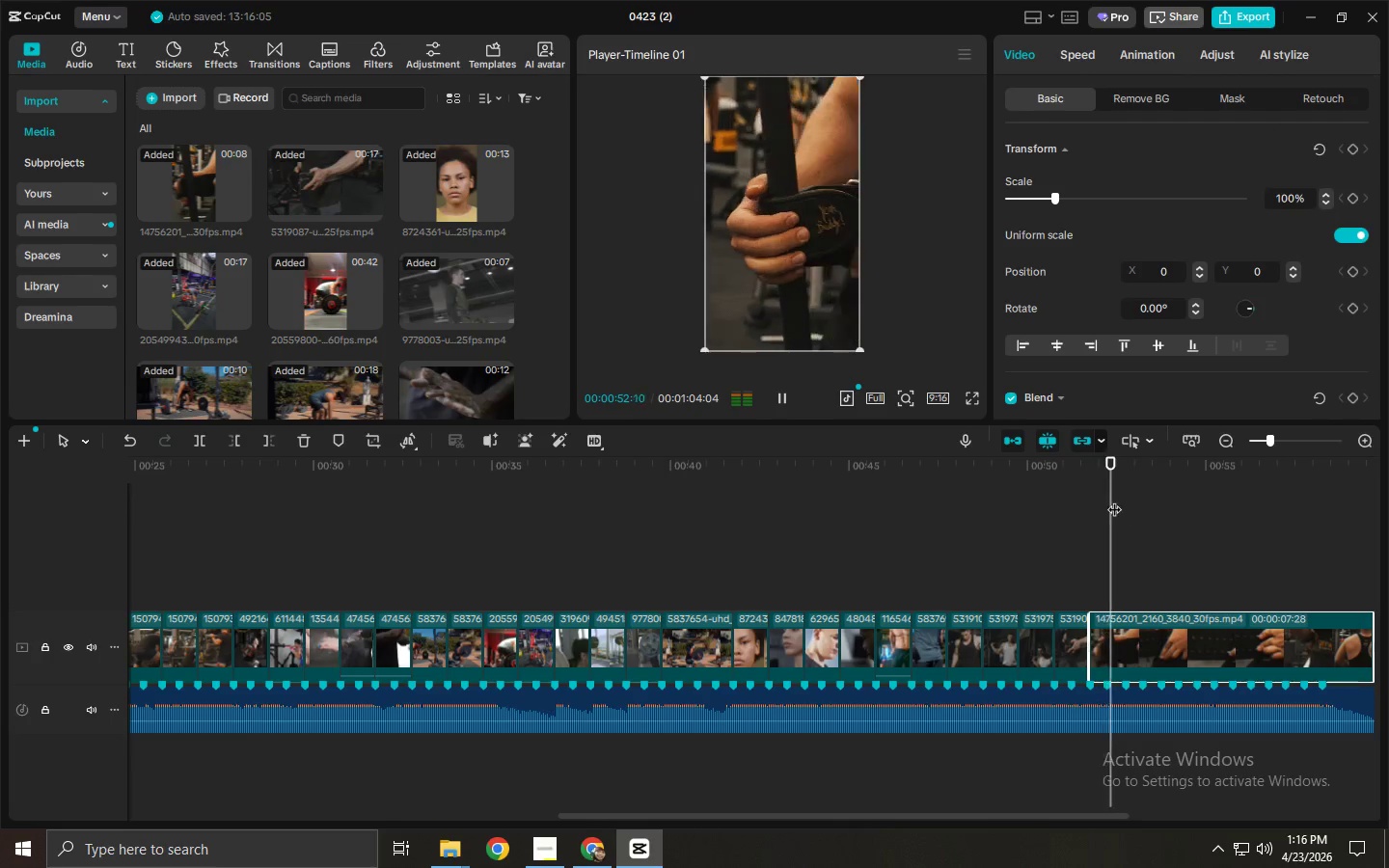 
key(Space)
 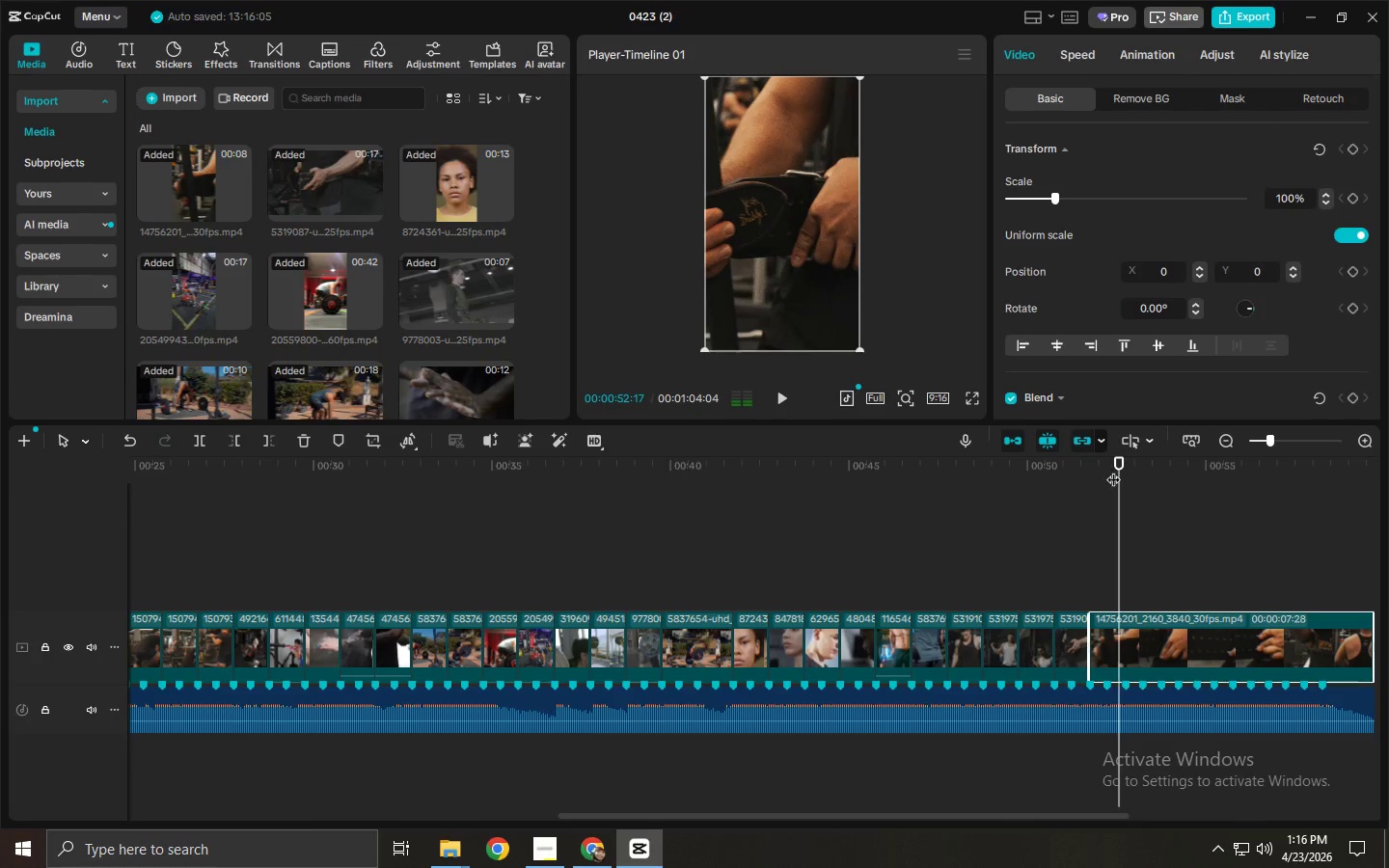 
left_click_drag(start_coordinate=[1115, 470], to_coordinate=[1233, 496])
 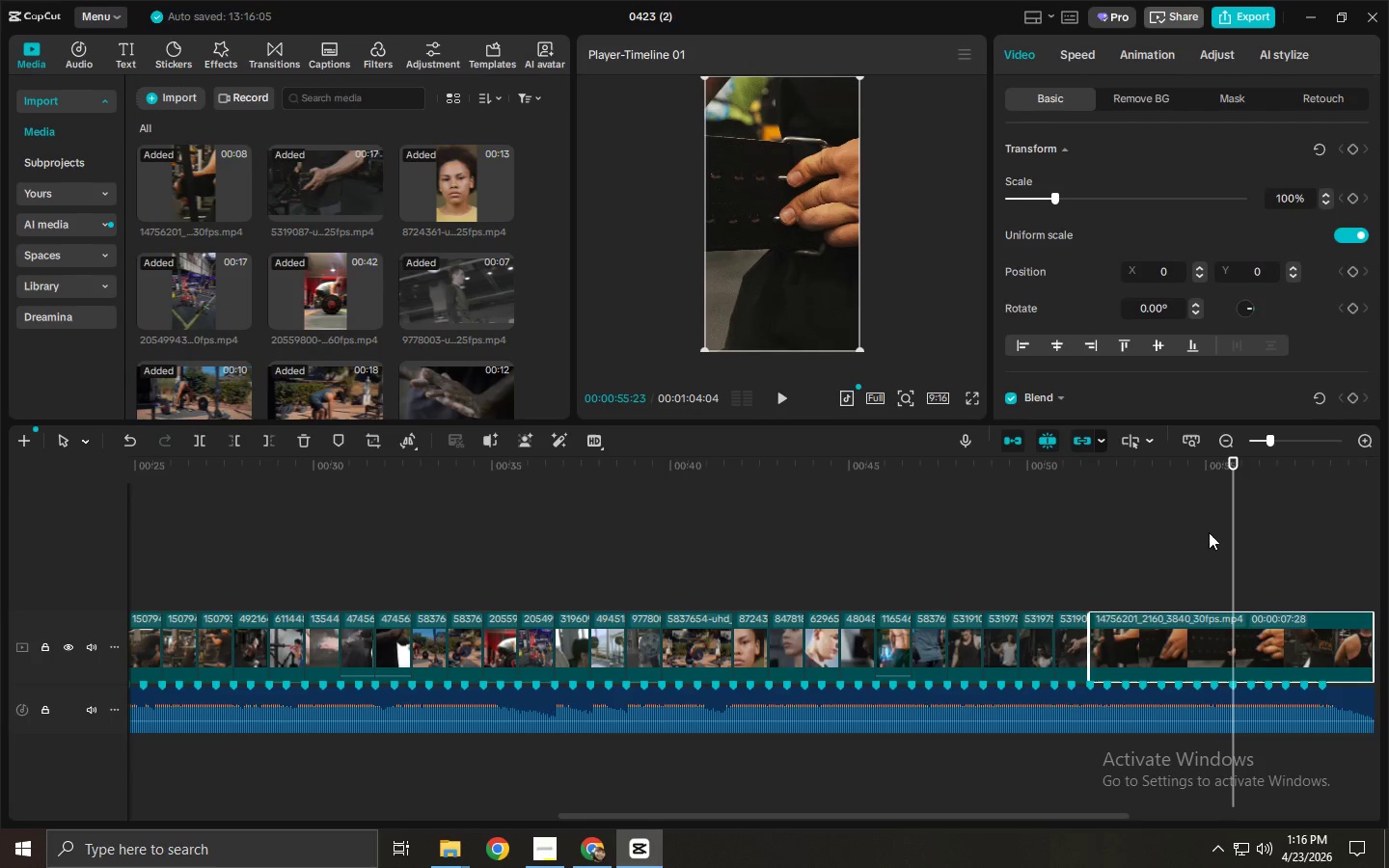 
key(Control+ControlLeft)
 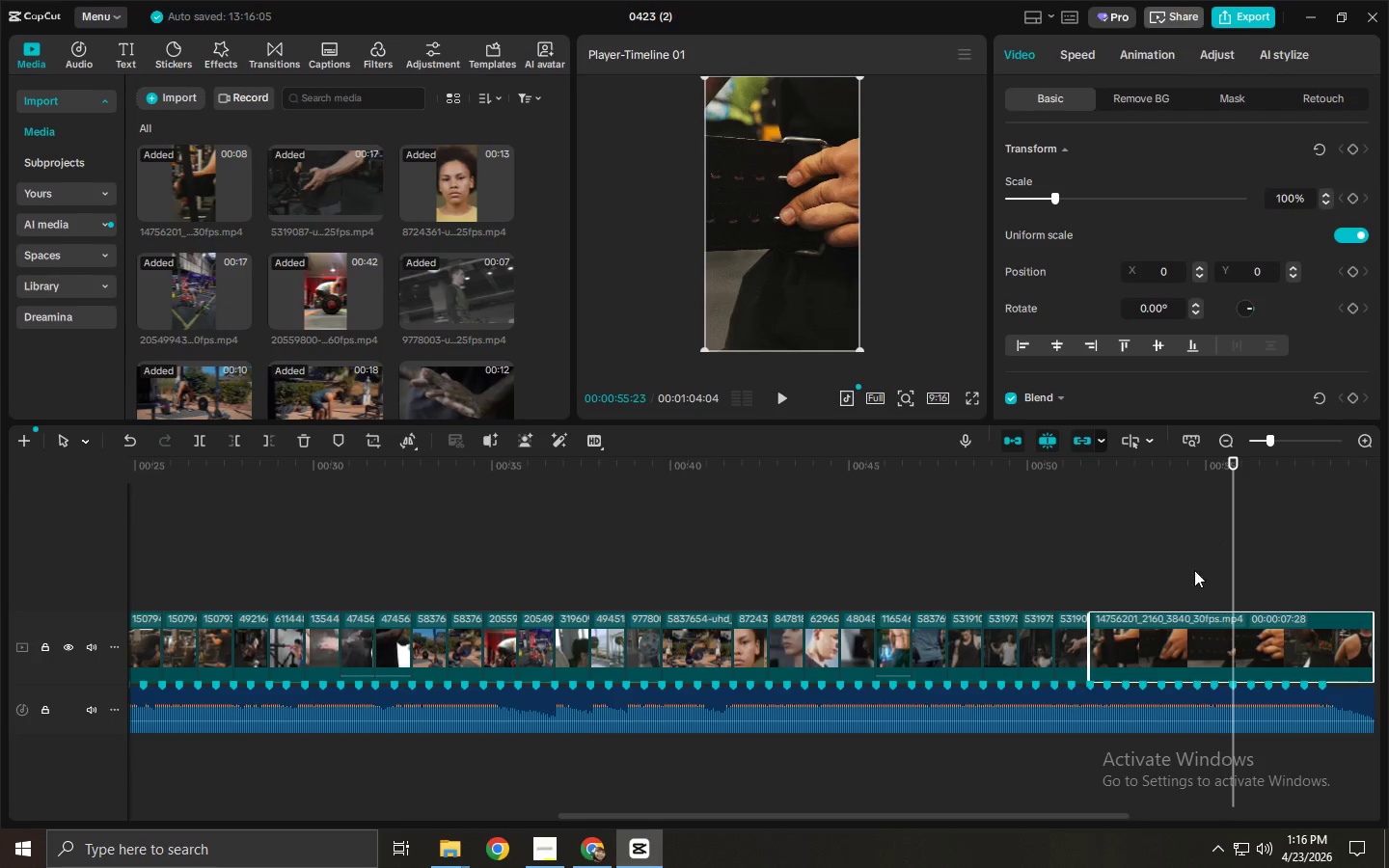 
key(Control+B)
 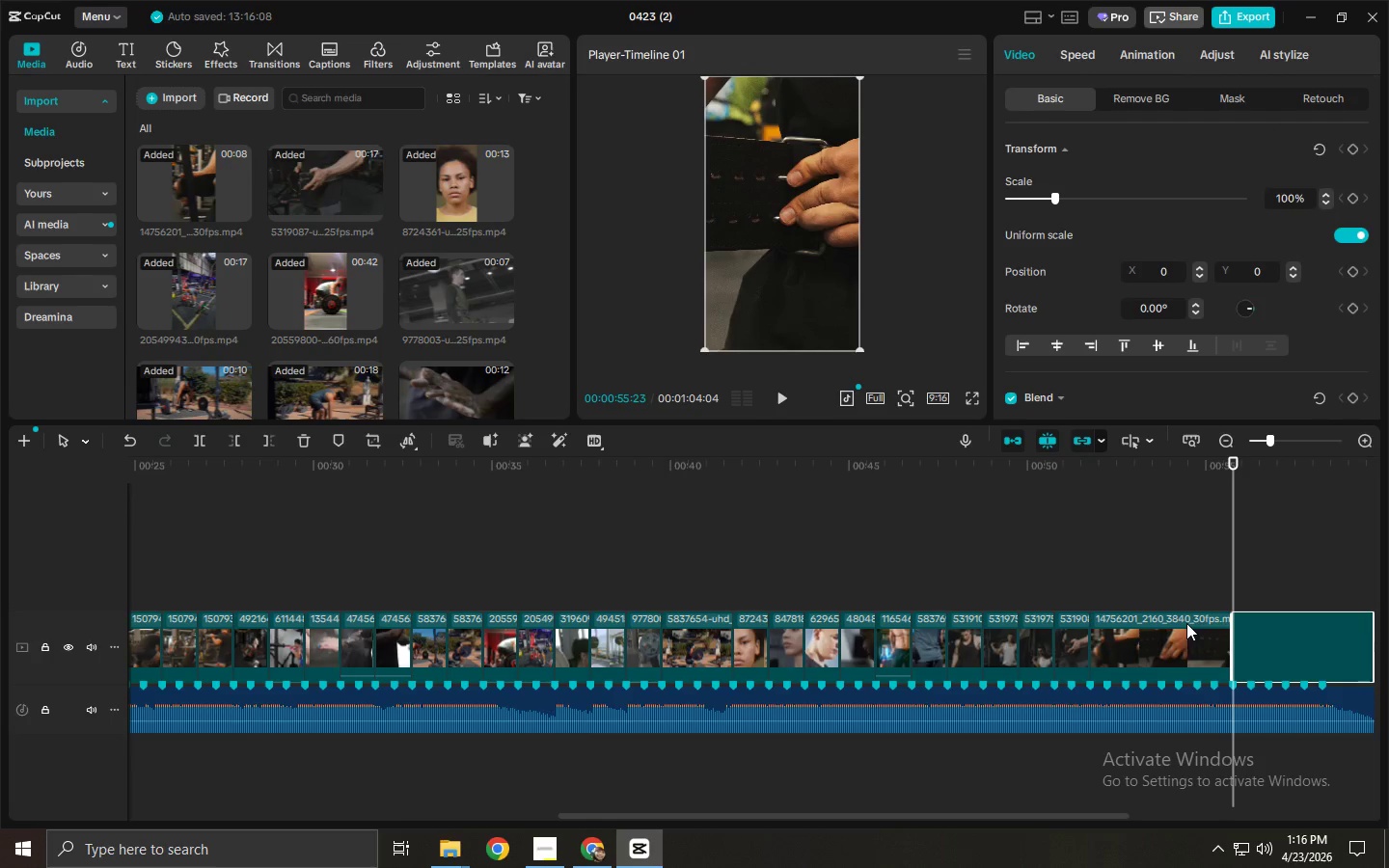 
left_click([1184, 638])
 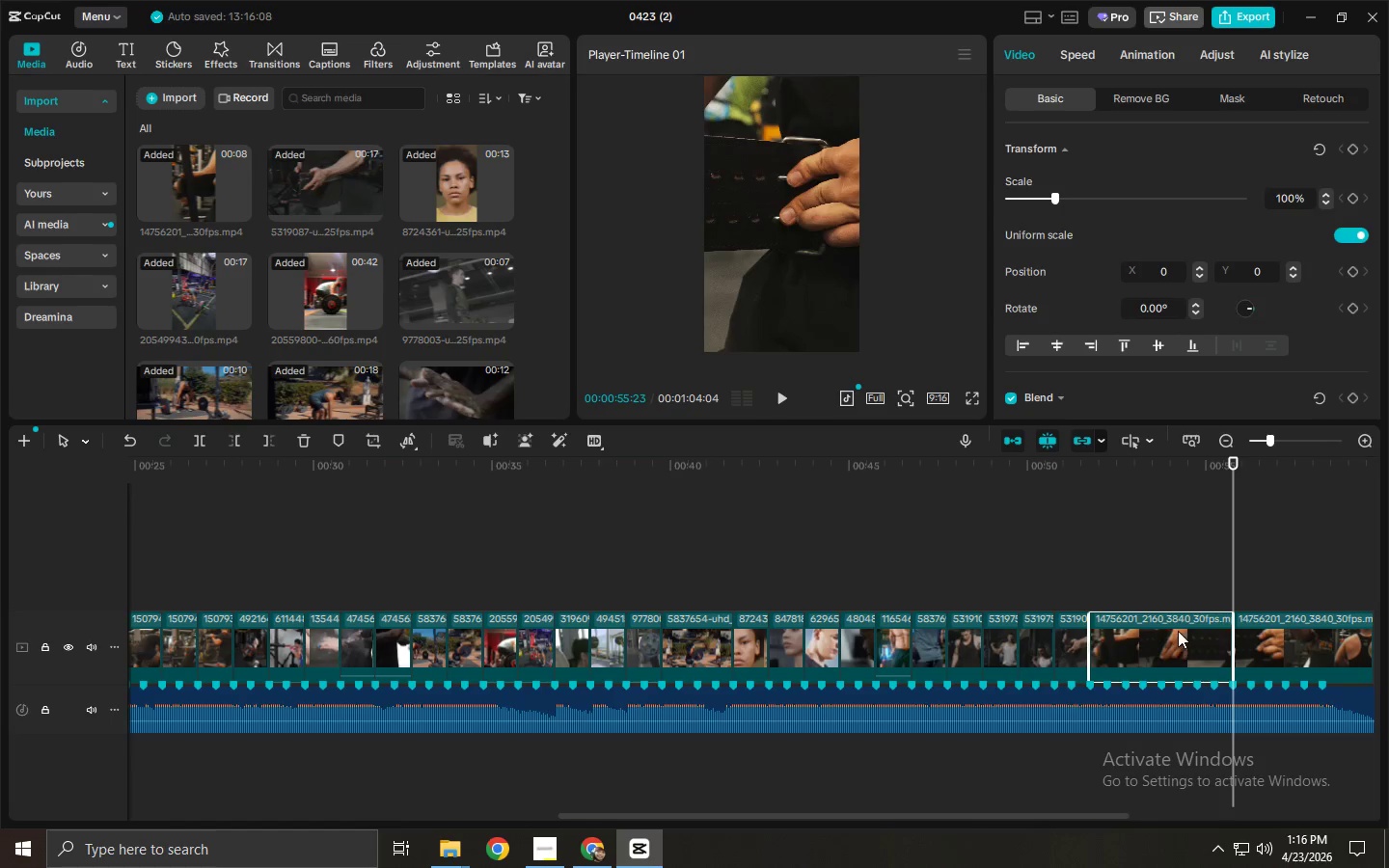 
key(Delete)
 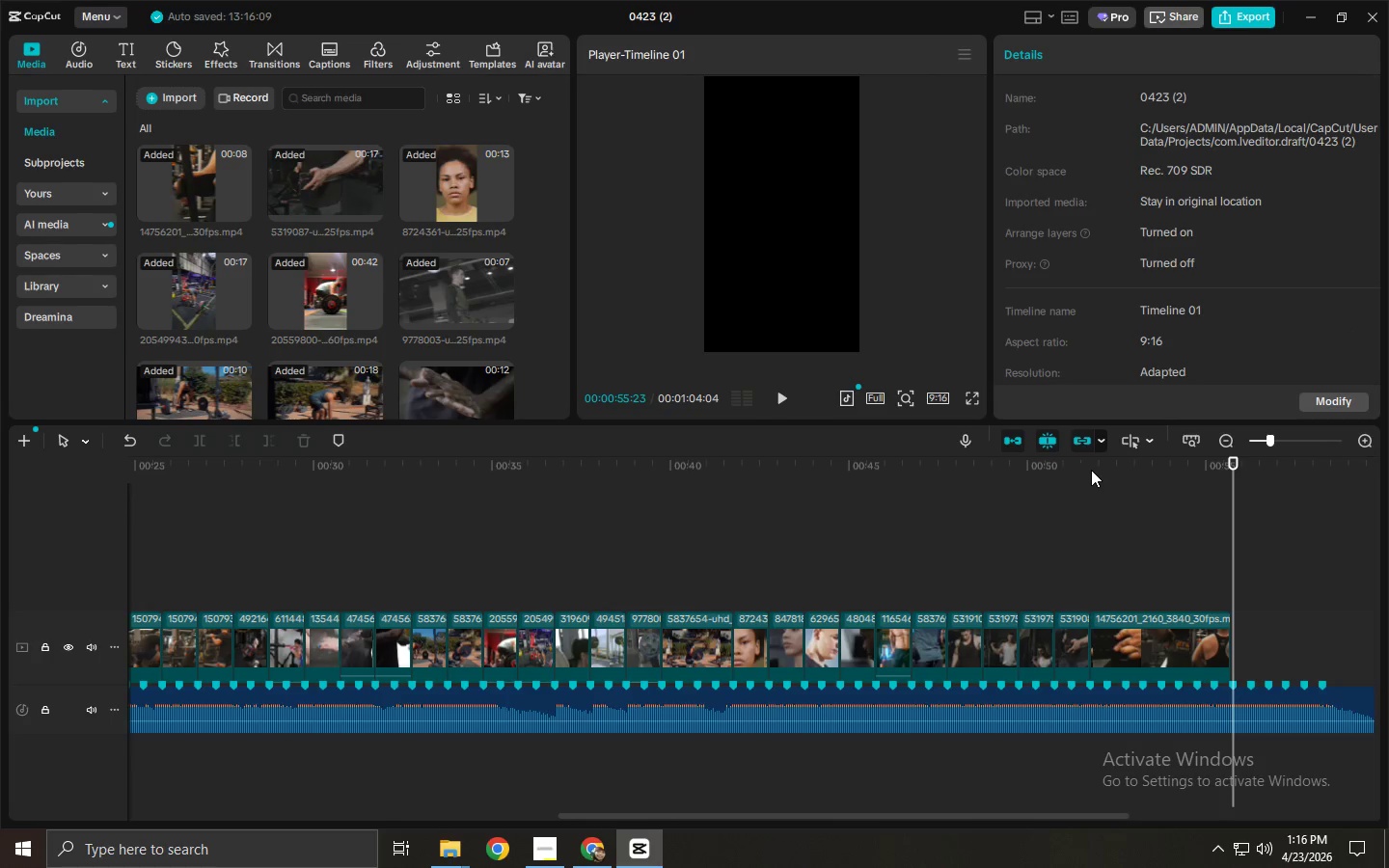 
left_click_drag(start_coordinate=[1091, 470], to_coordinate=[1126, 483])
 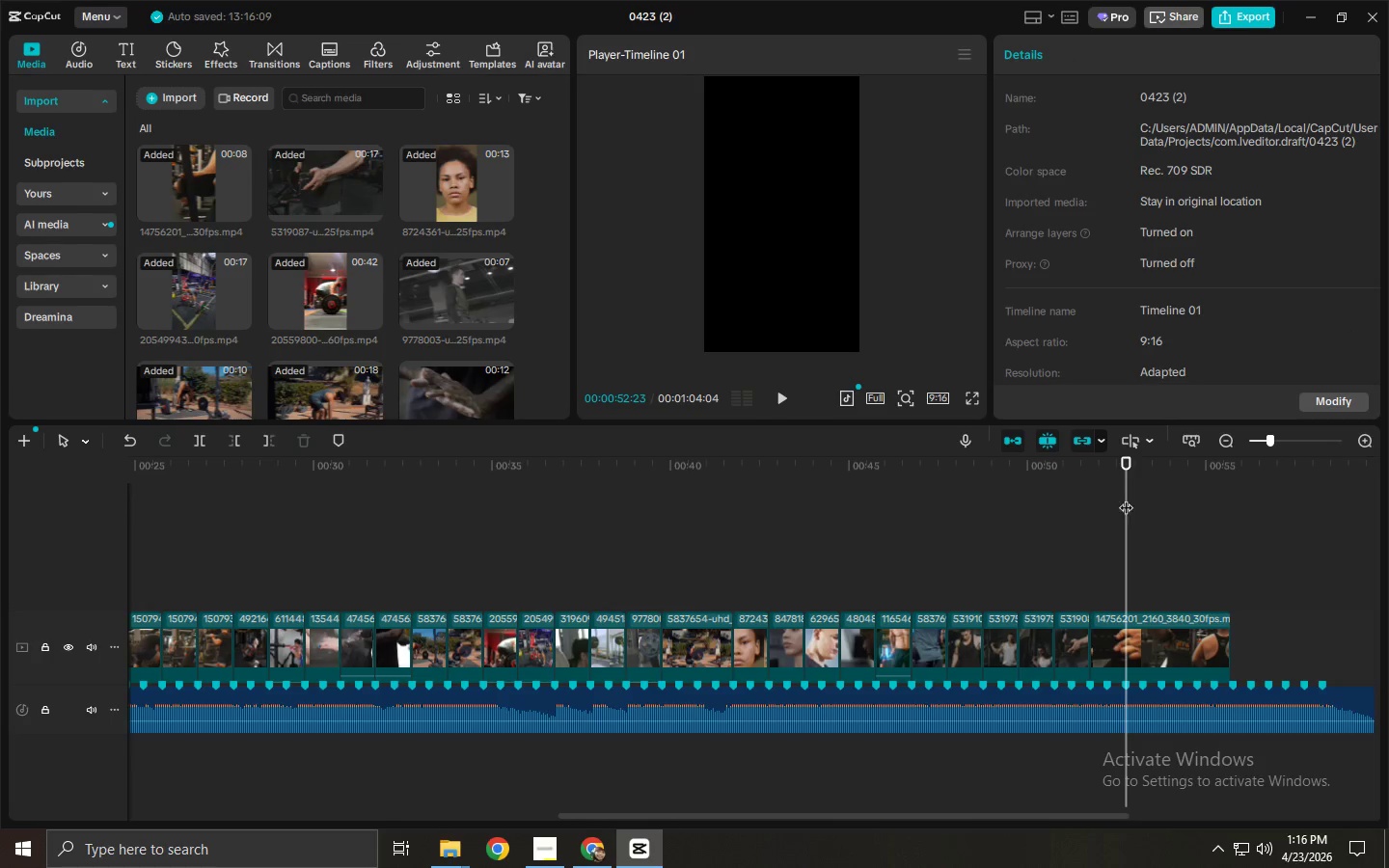 
key(Control+ControlLeft)
 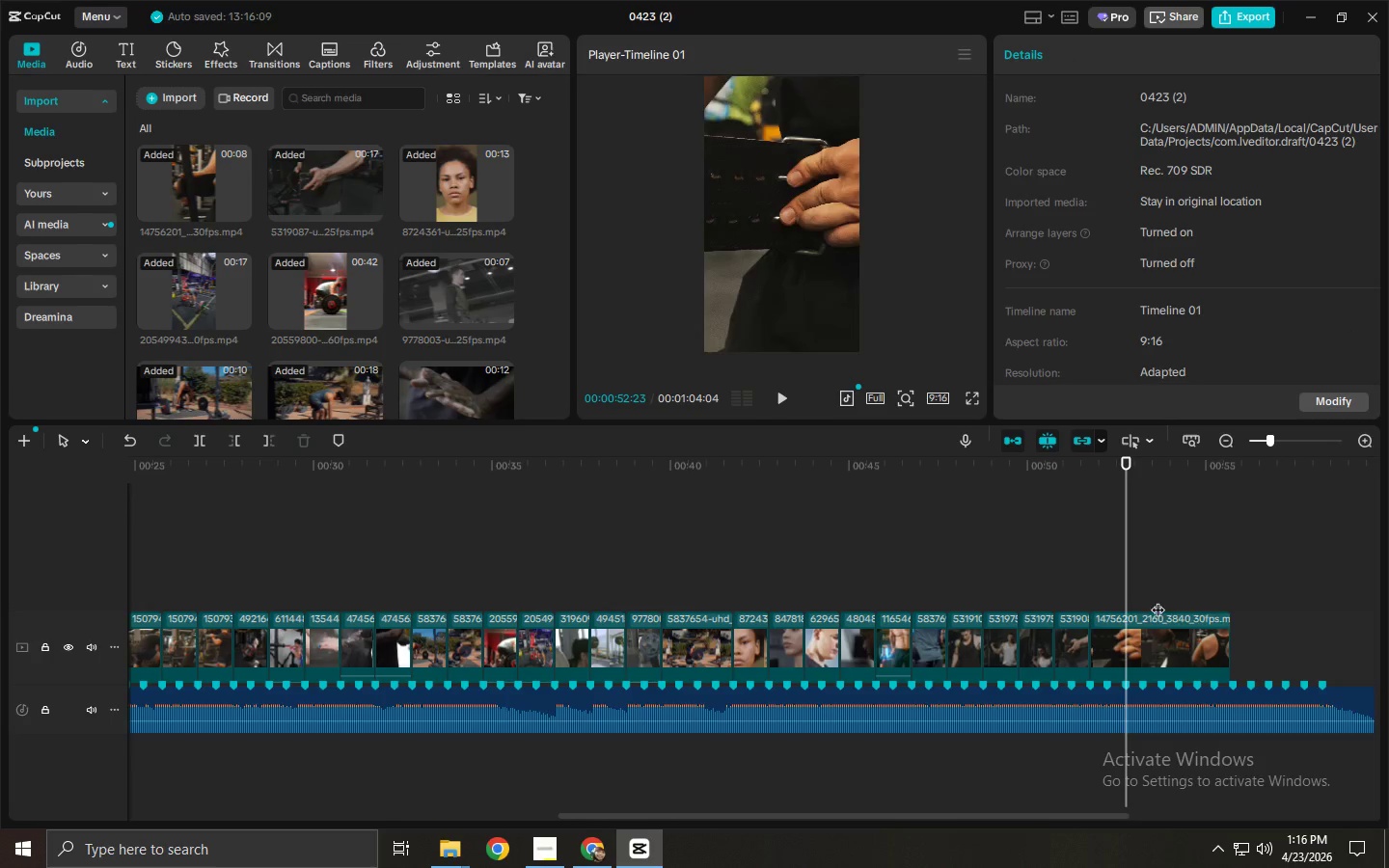 
key(Control+B)
 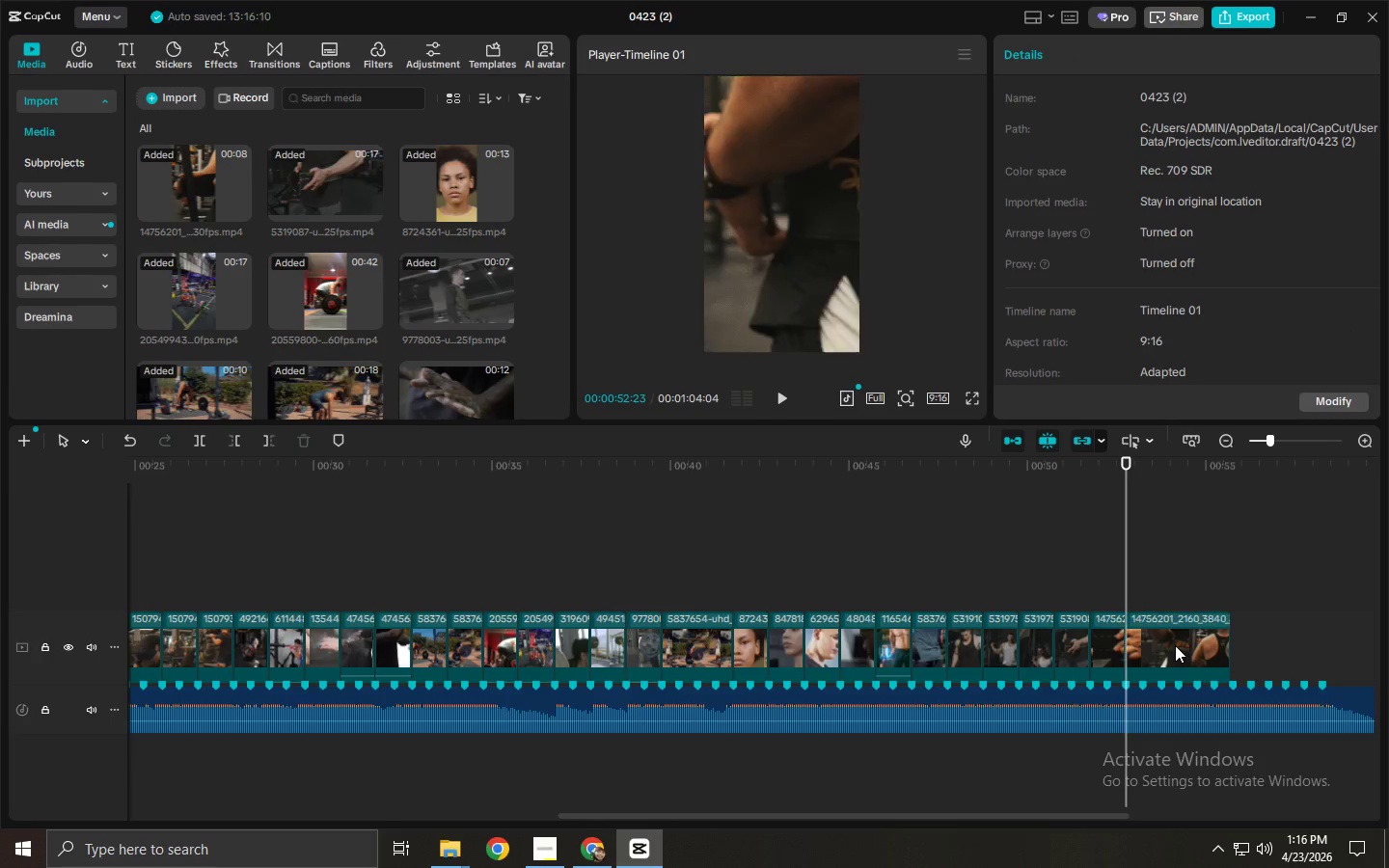 
left_click([1175, 645])
 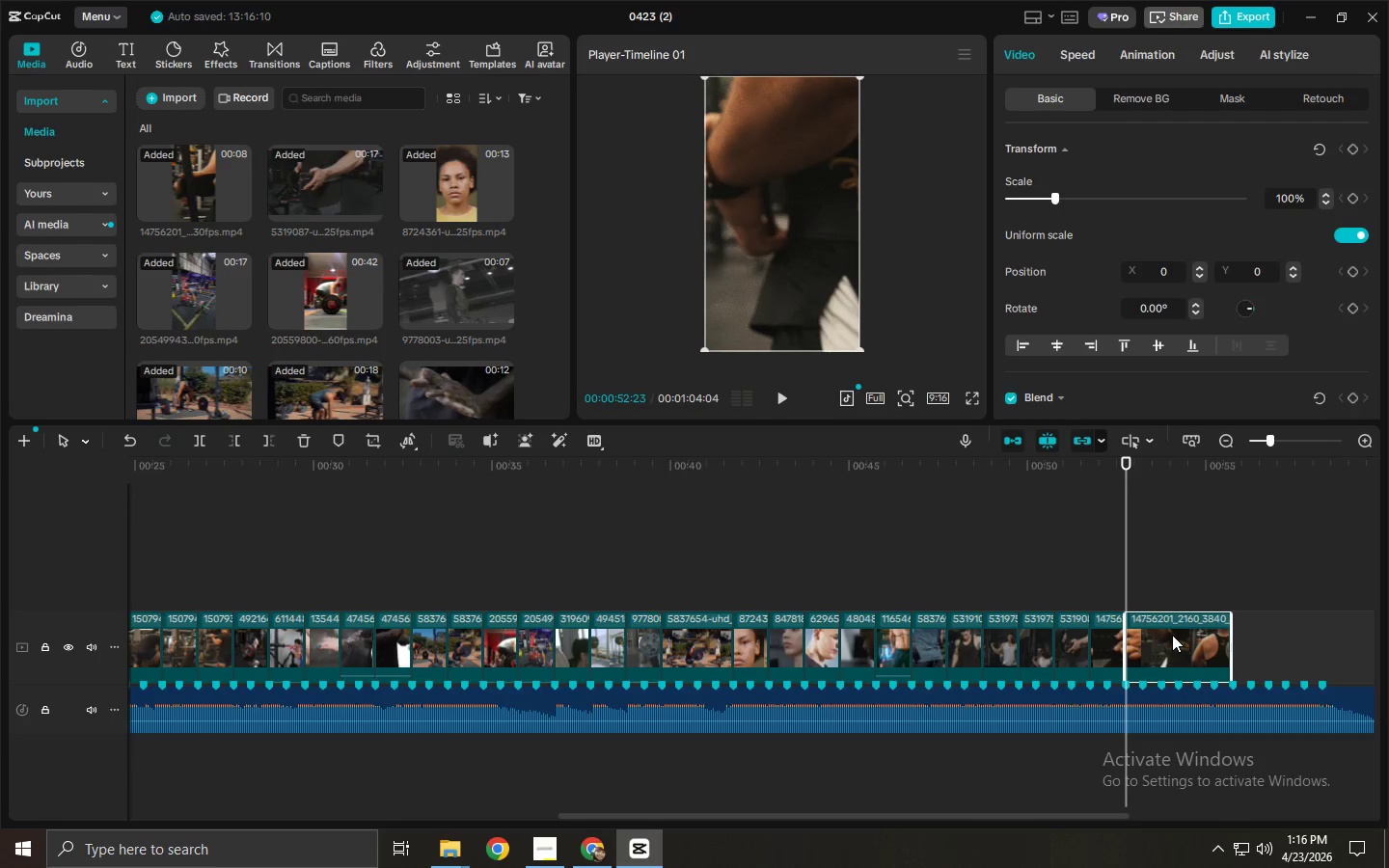 
key(Delete)
 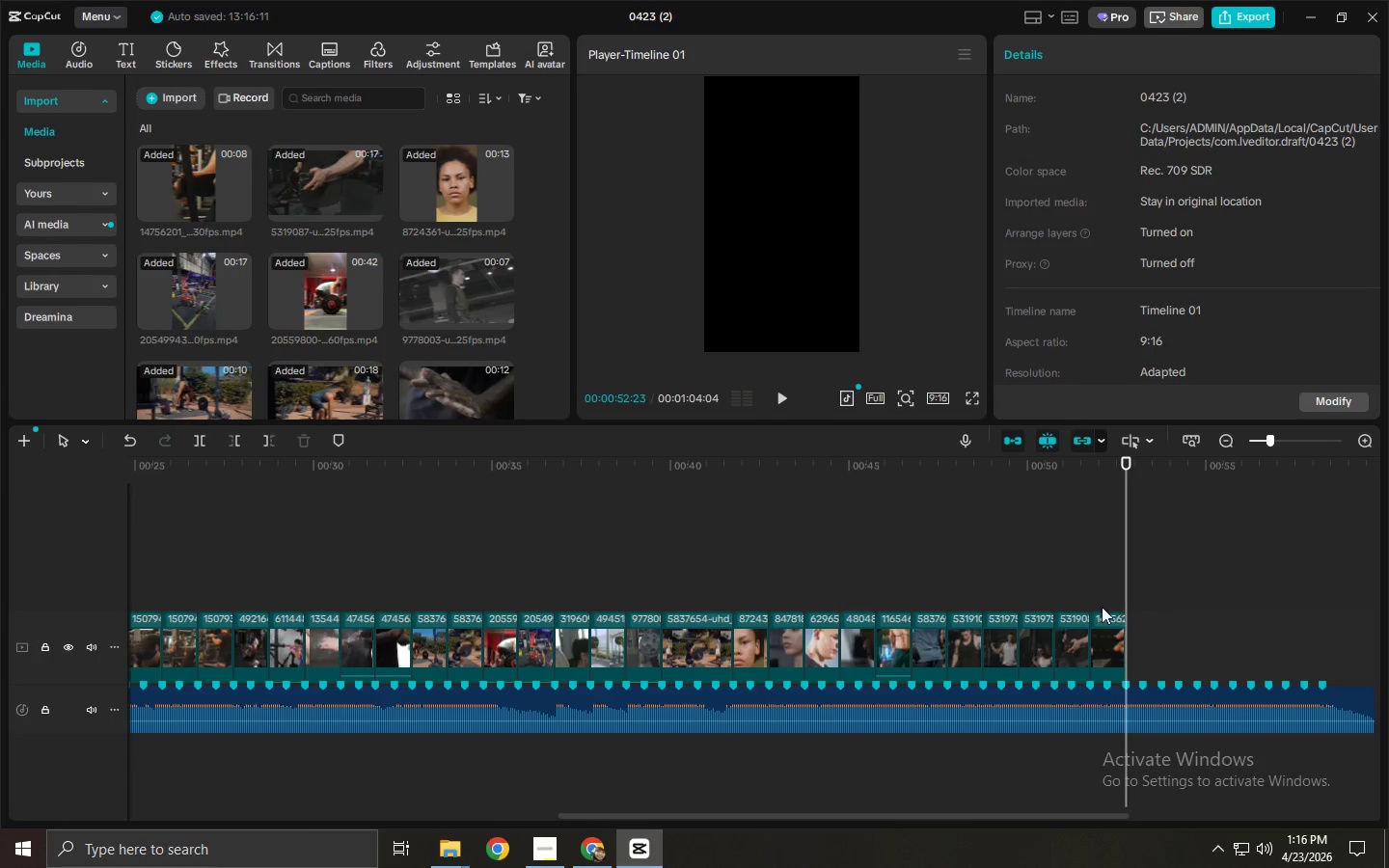 
left_click_drag(start_coordinate=[1107, 517], to_coordinate=[1103, 510])
 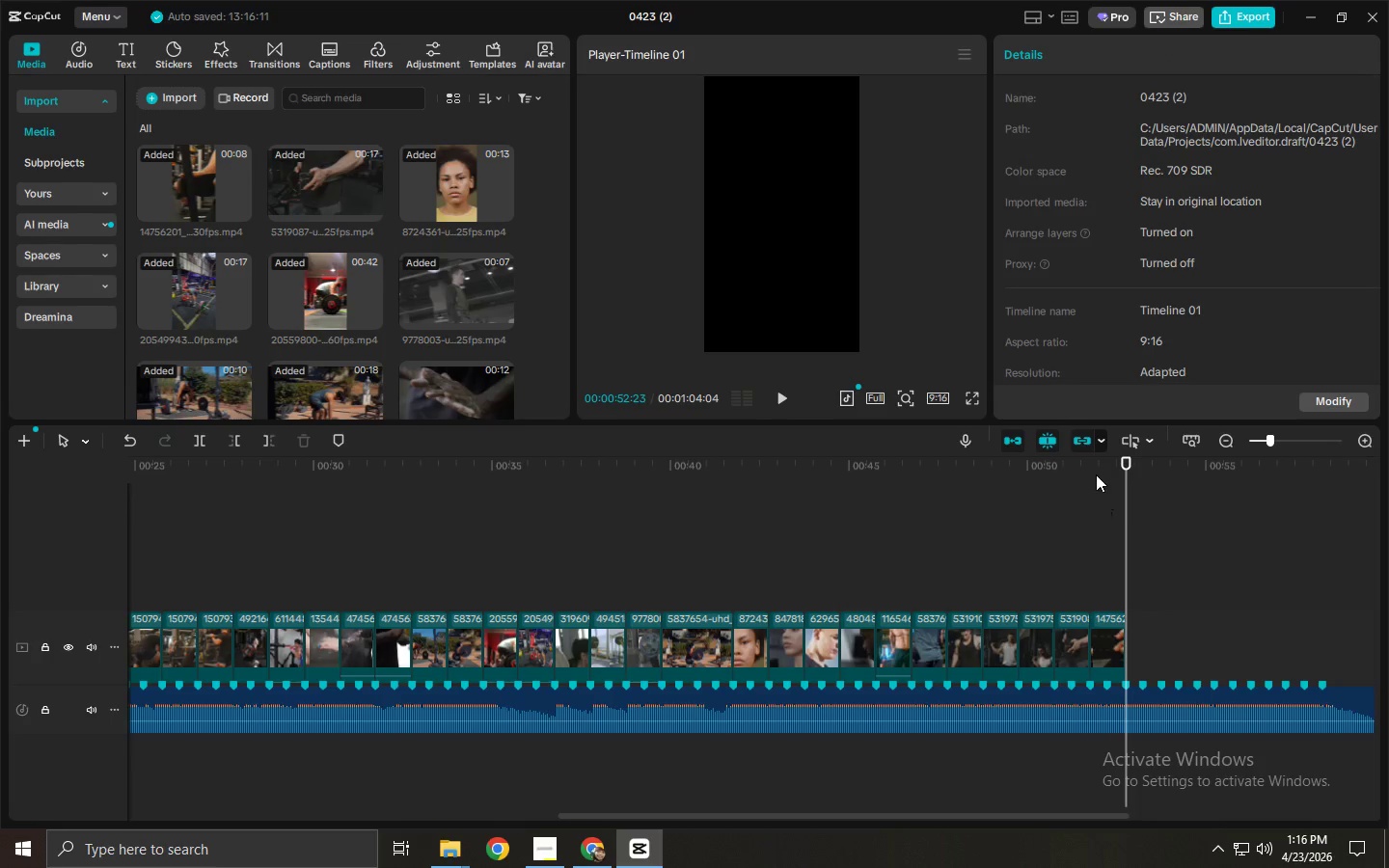 
double_click([1094, 473])
 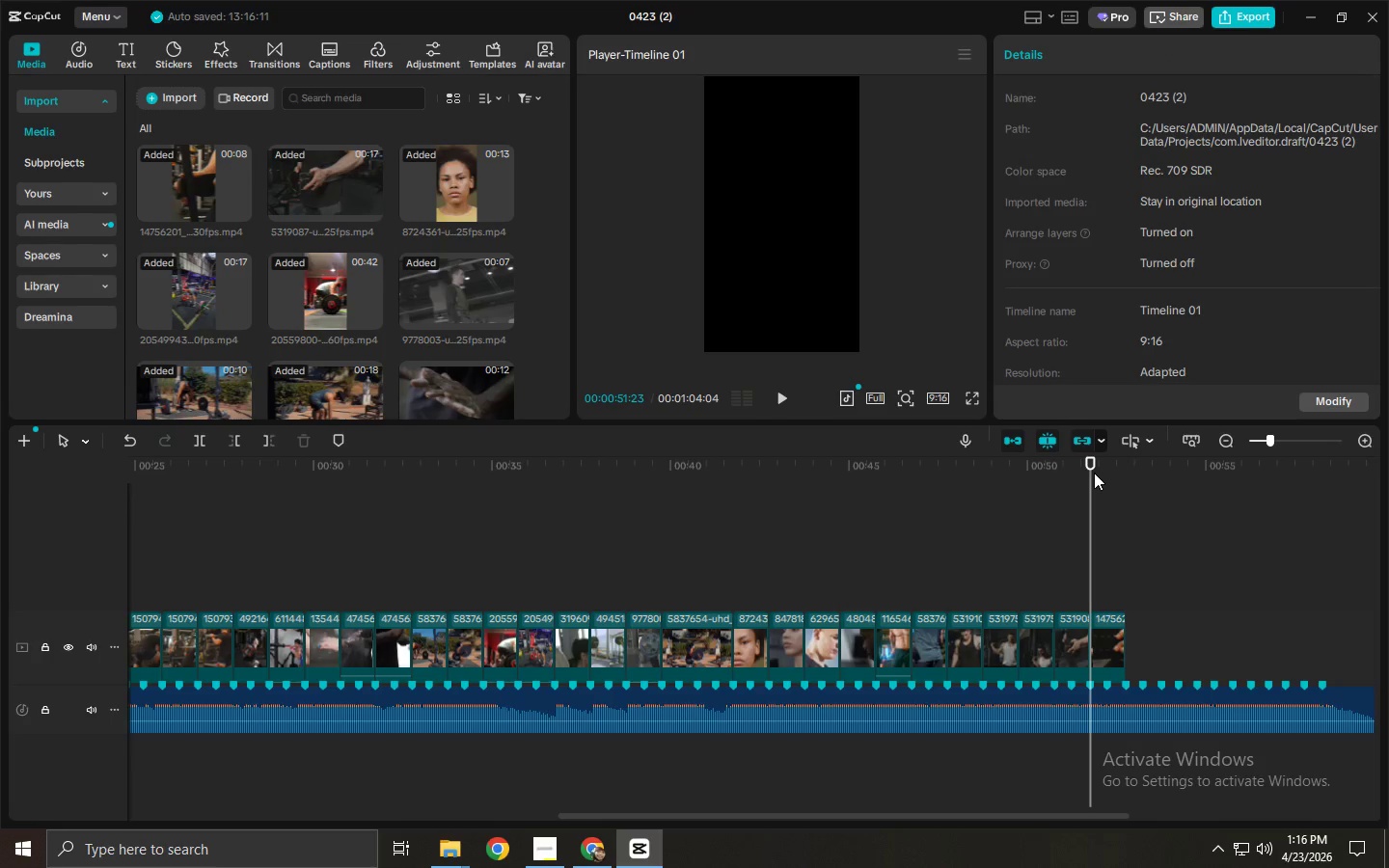 
key(Space)
 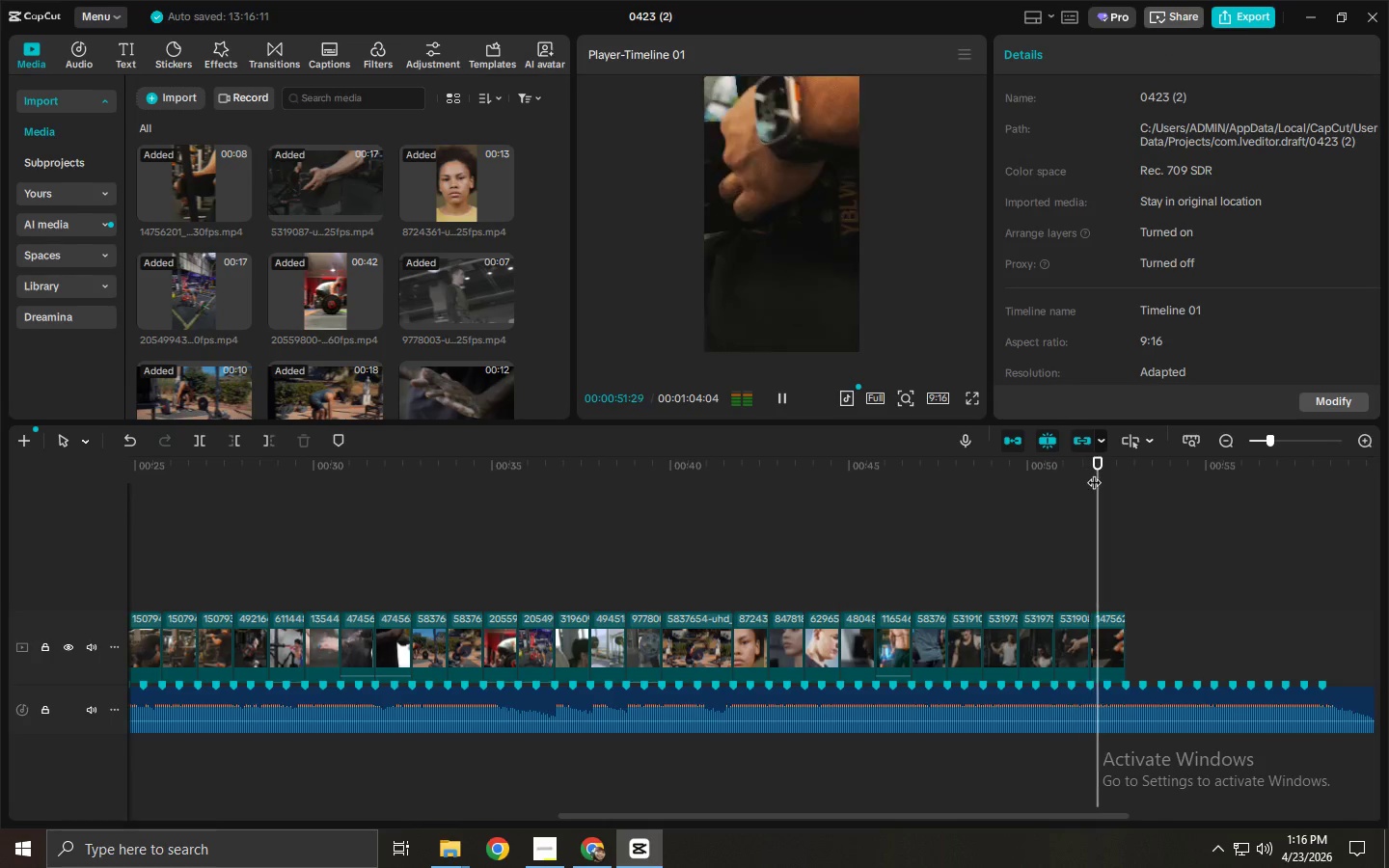 
key(Space)
 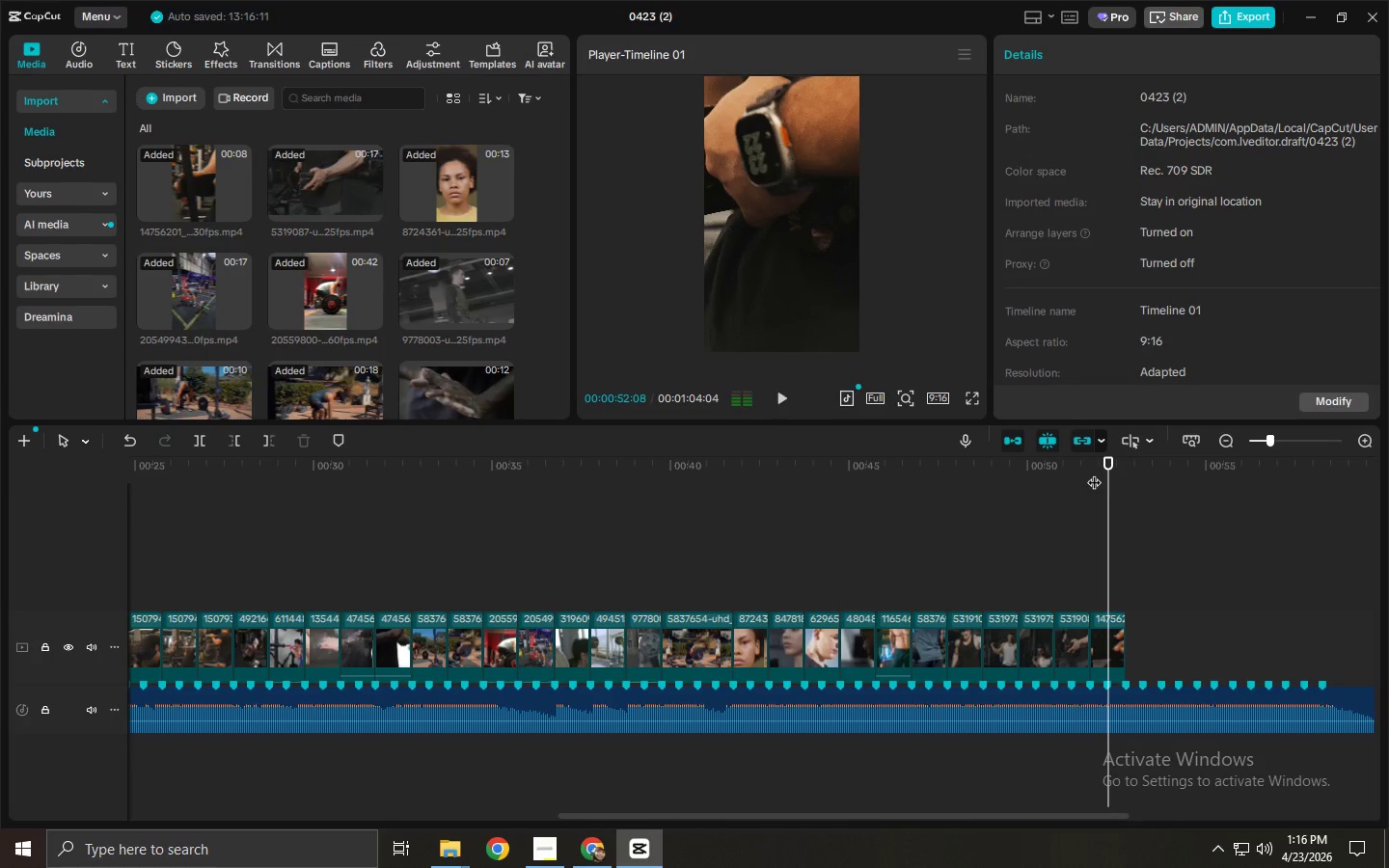 
key(Space)
 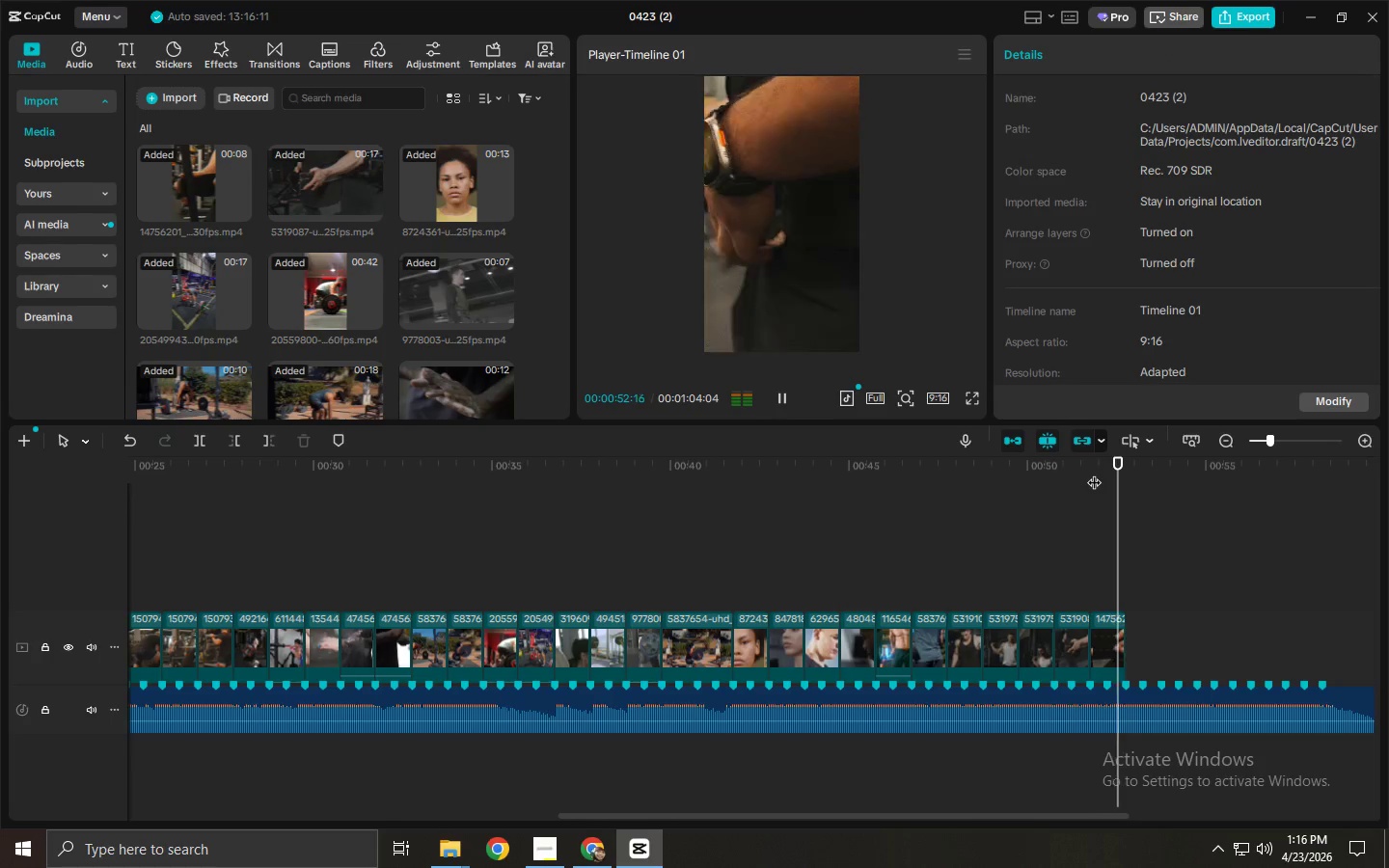 
key(Space)
 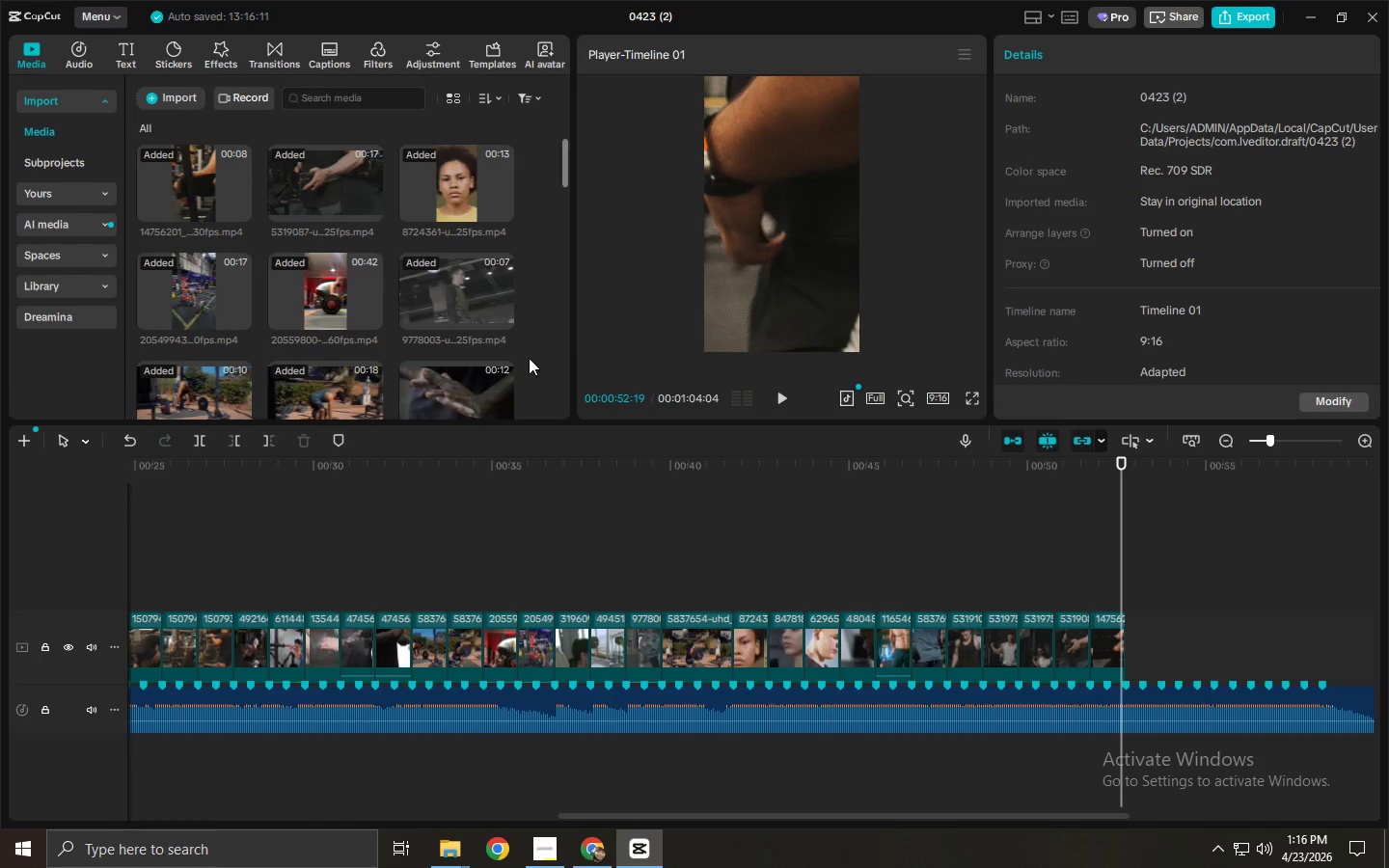 
key(Alt+AltLeft)
 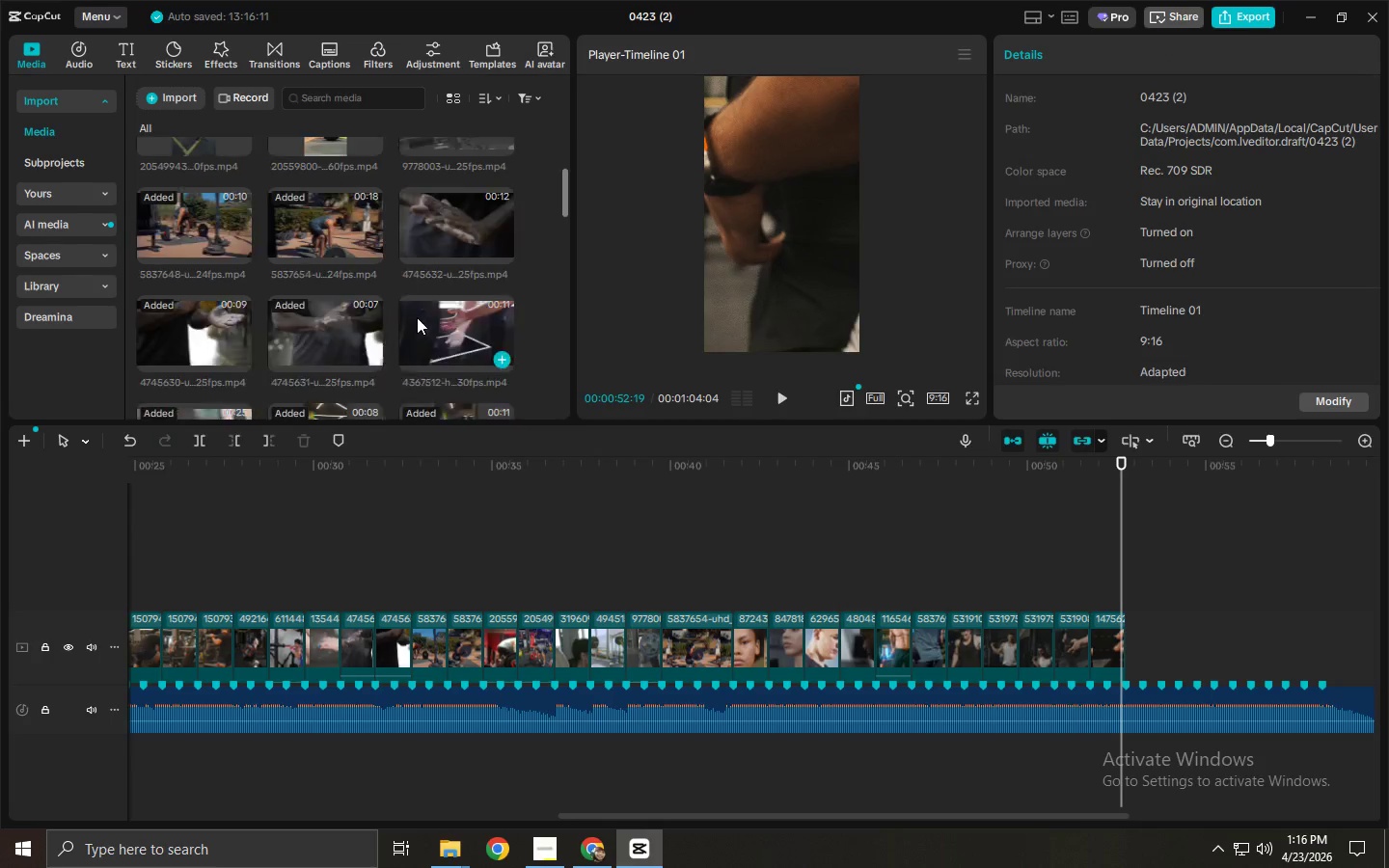 
key(Alt+Tab)